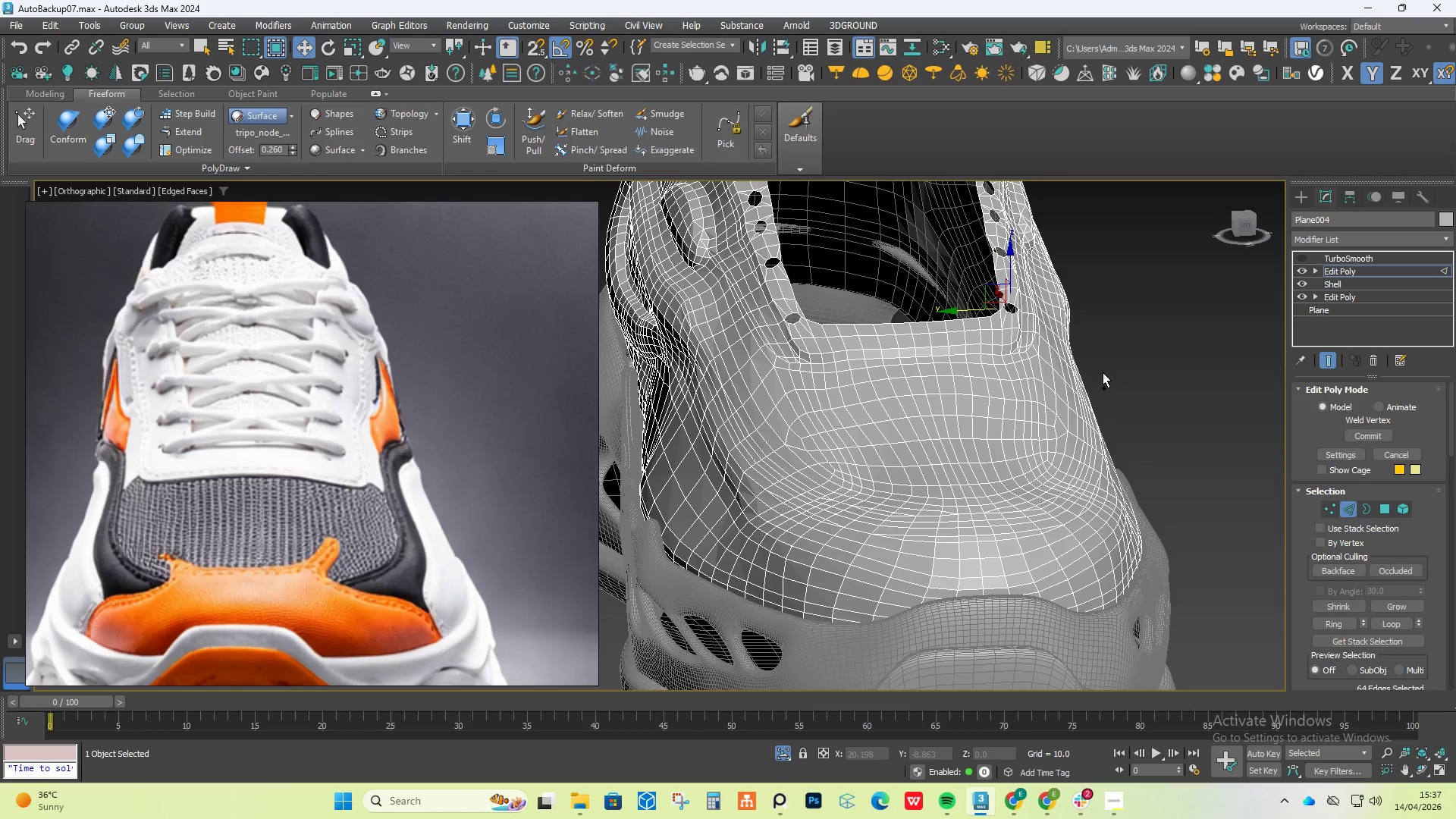 
key(Control+Z)
 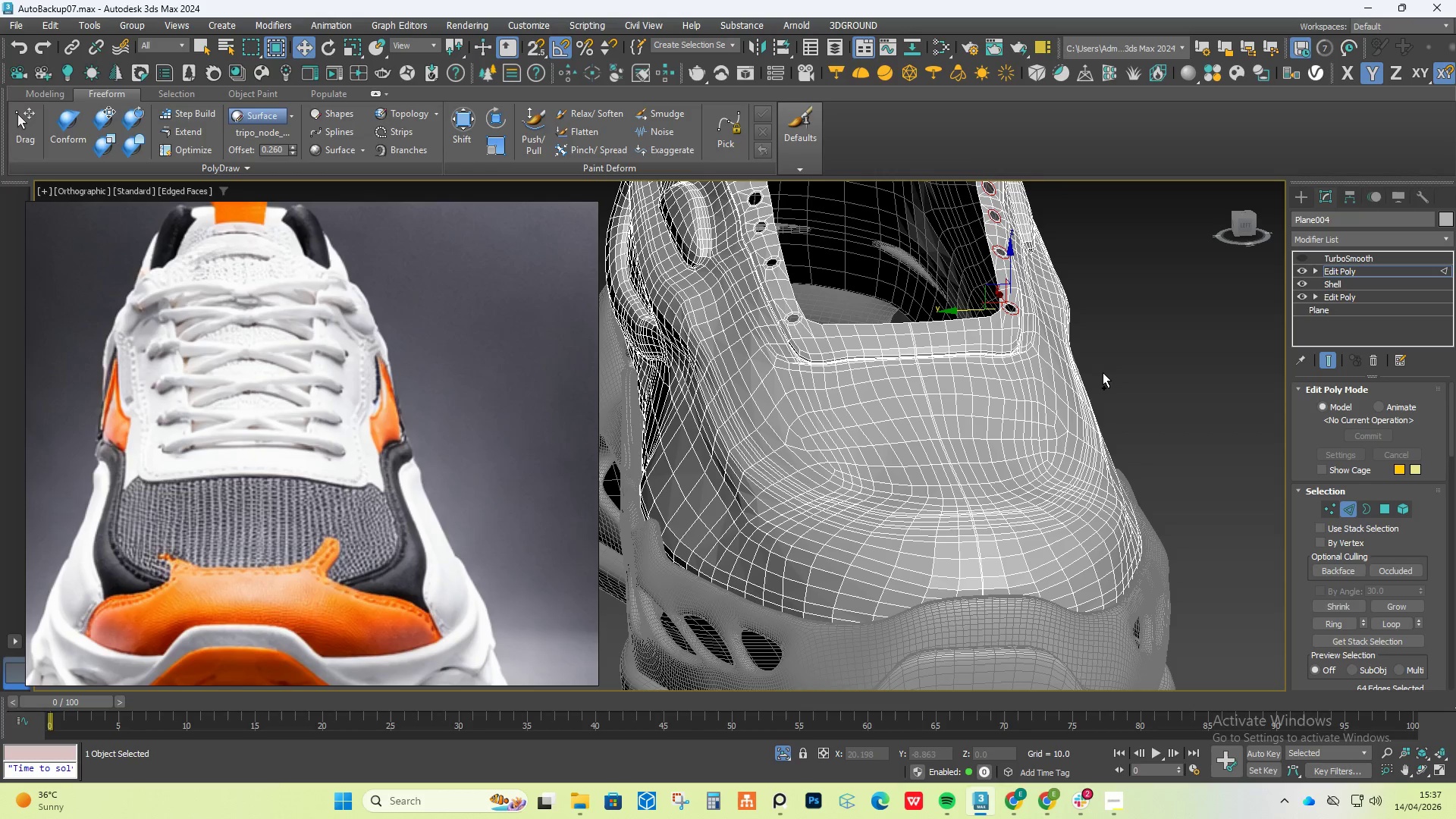 
key(Control+Z)
 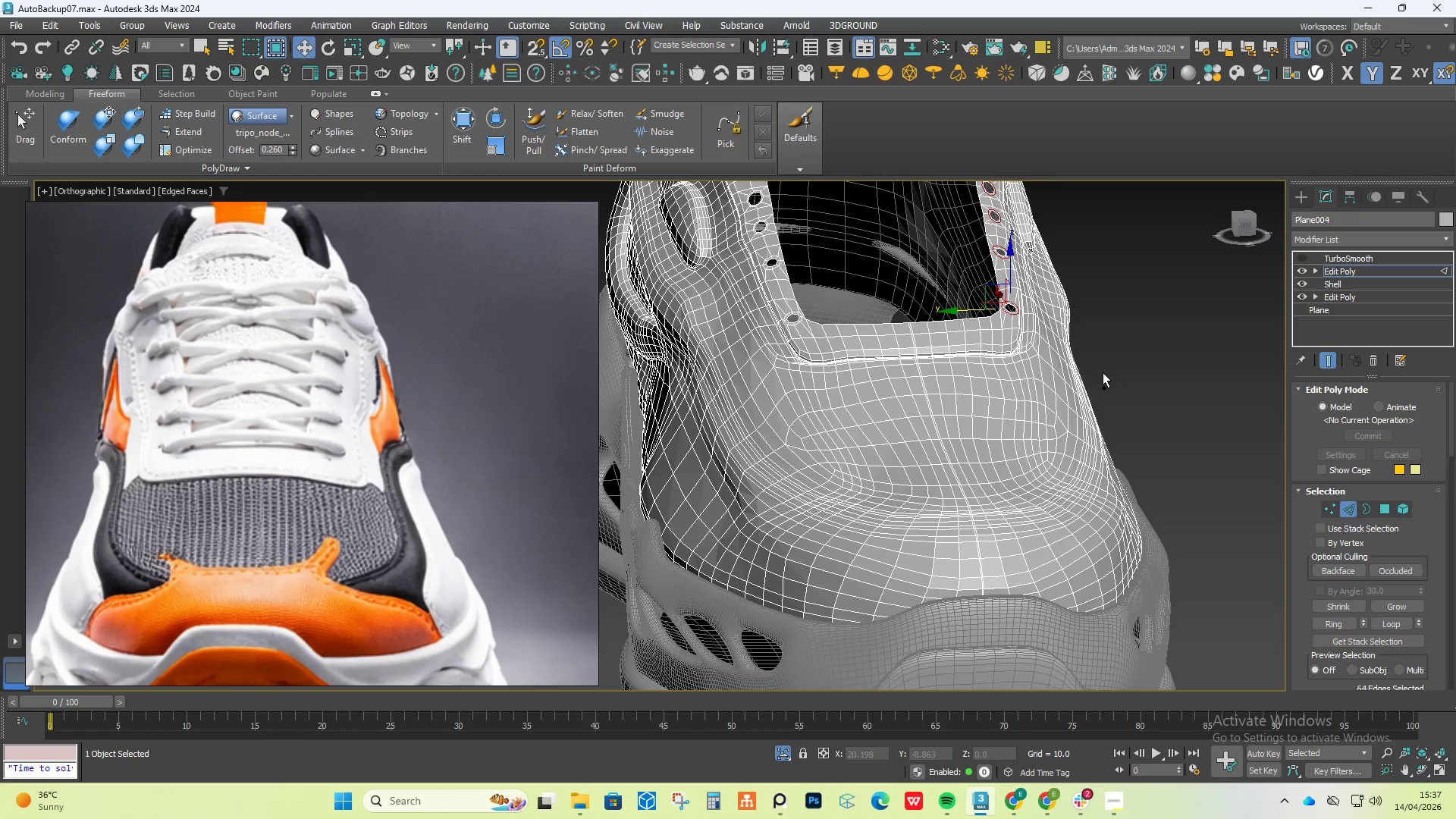 
key(Control+Z)
 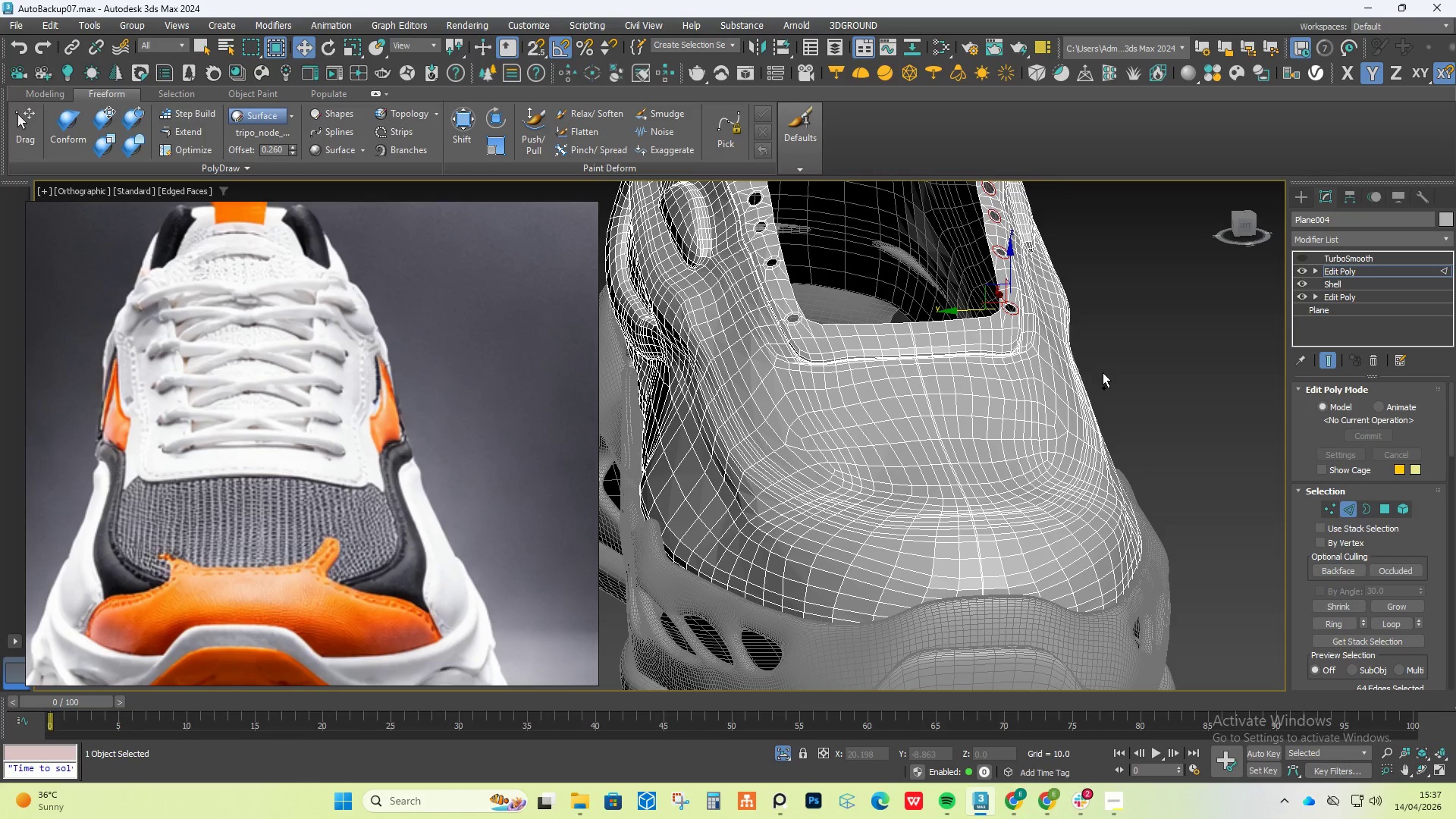 
key(Control+Z)
 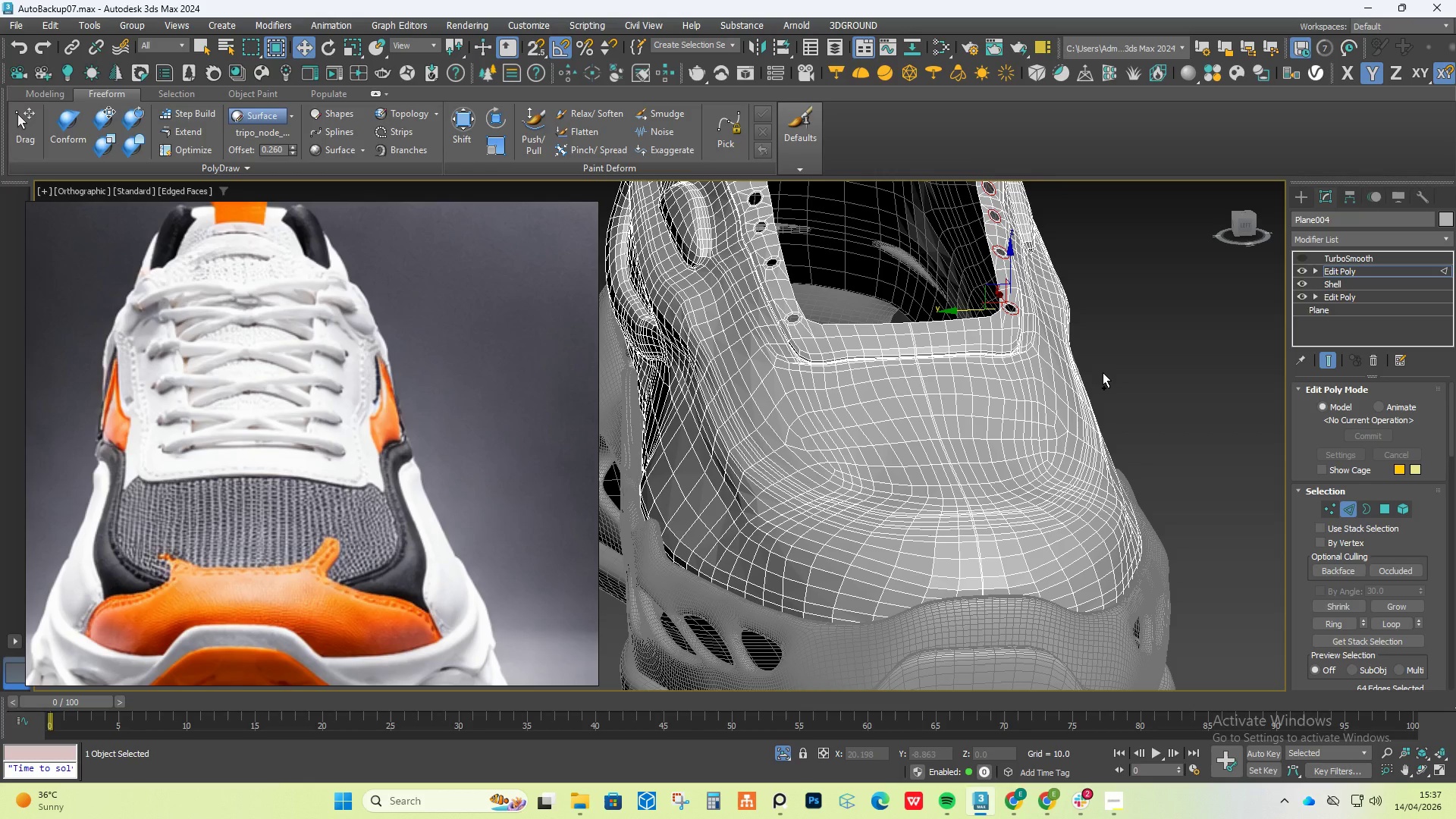 
key(Control+Z)
 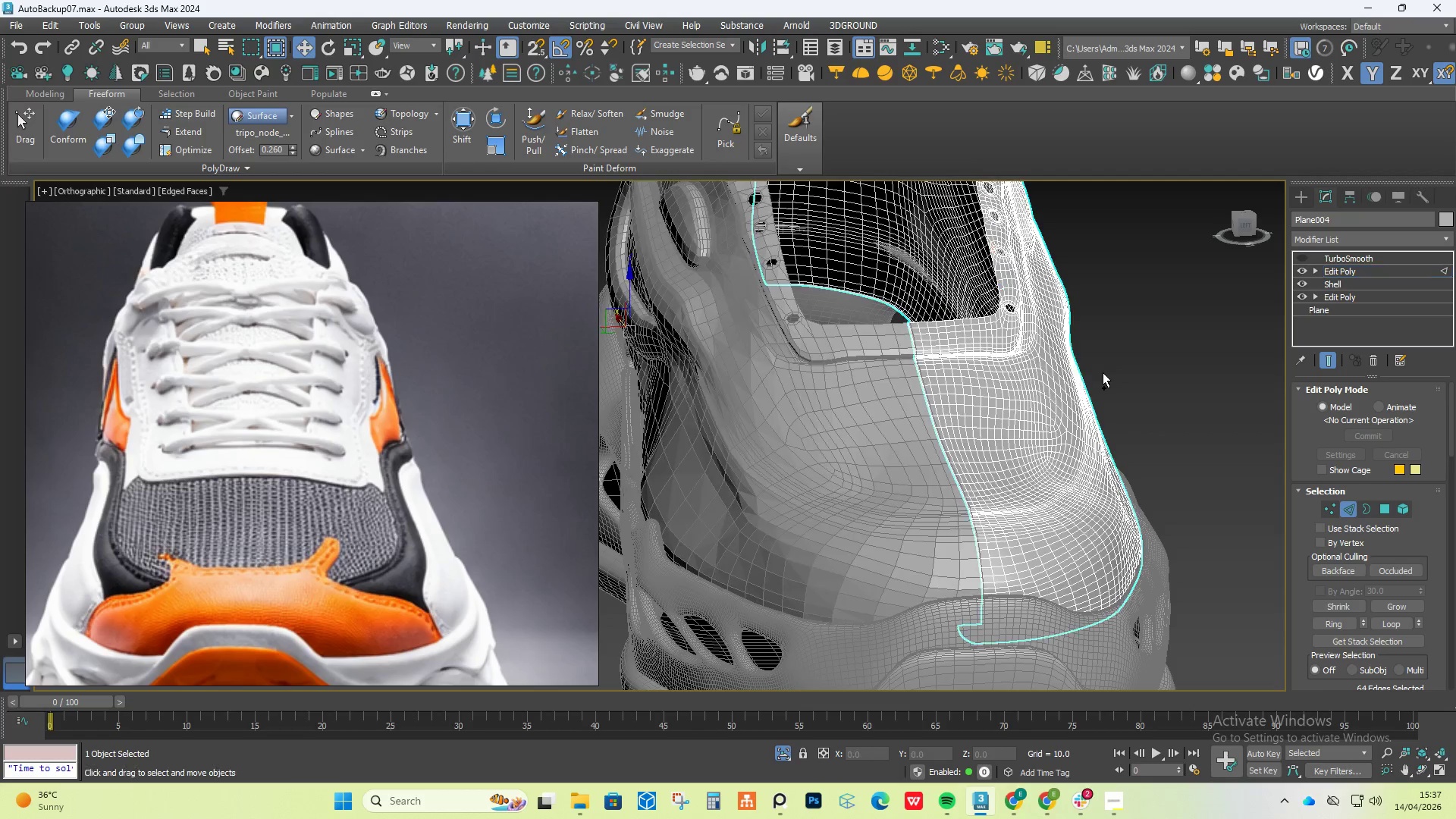 
key(Control+Z)
 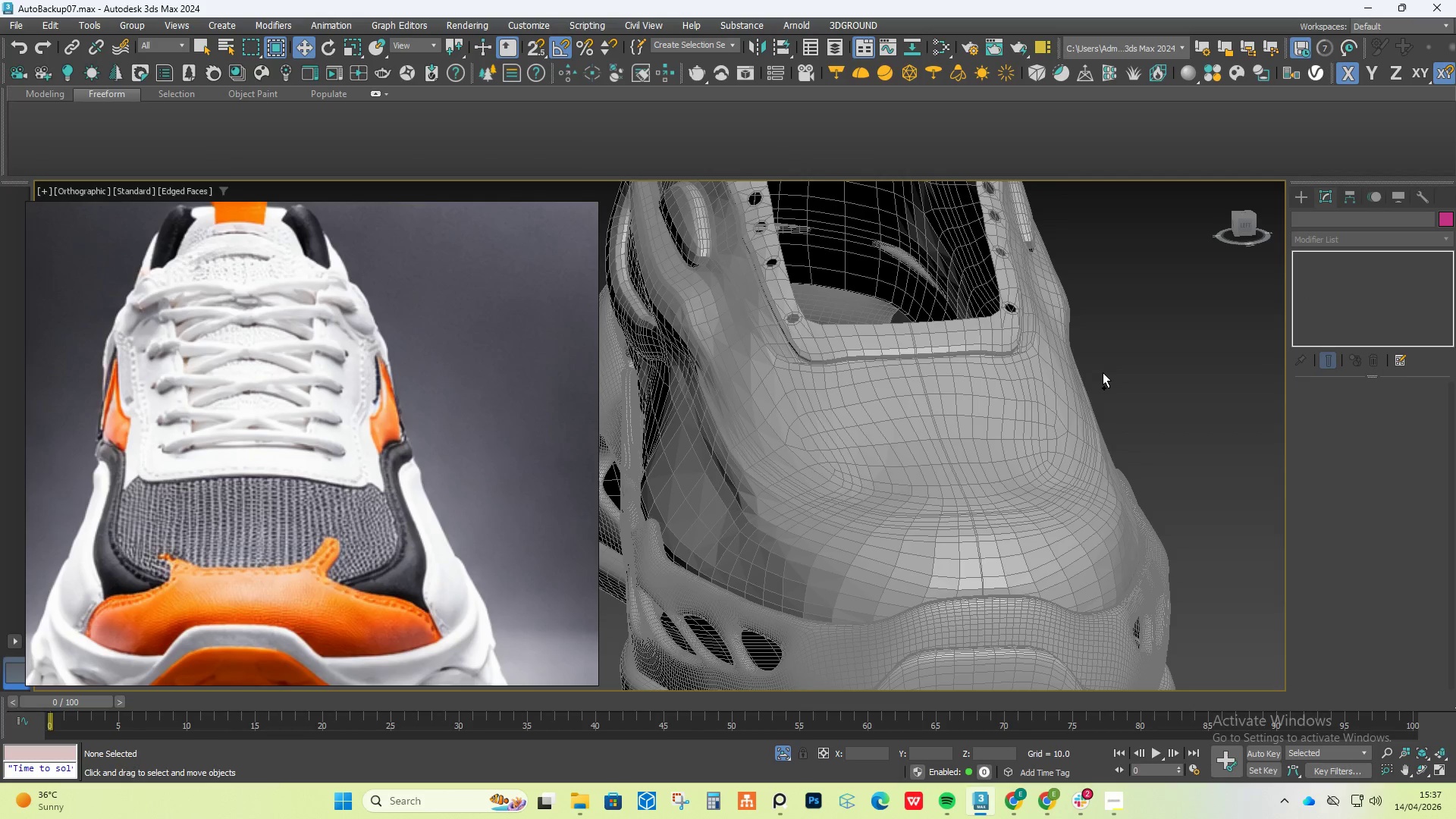 
key(Control+Z)
 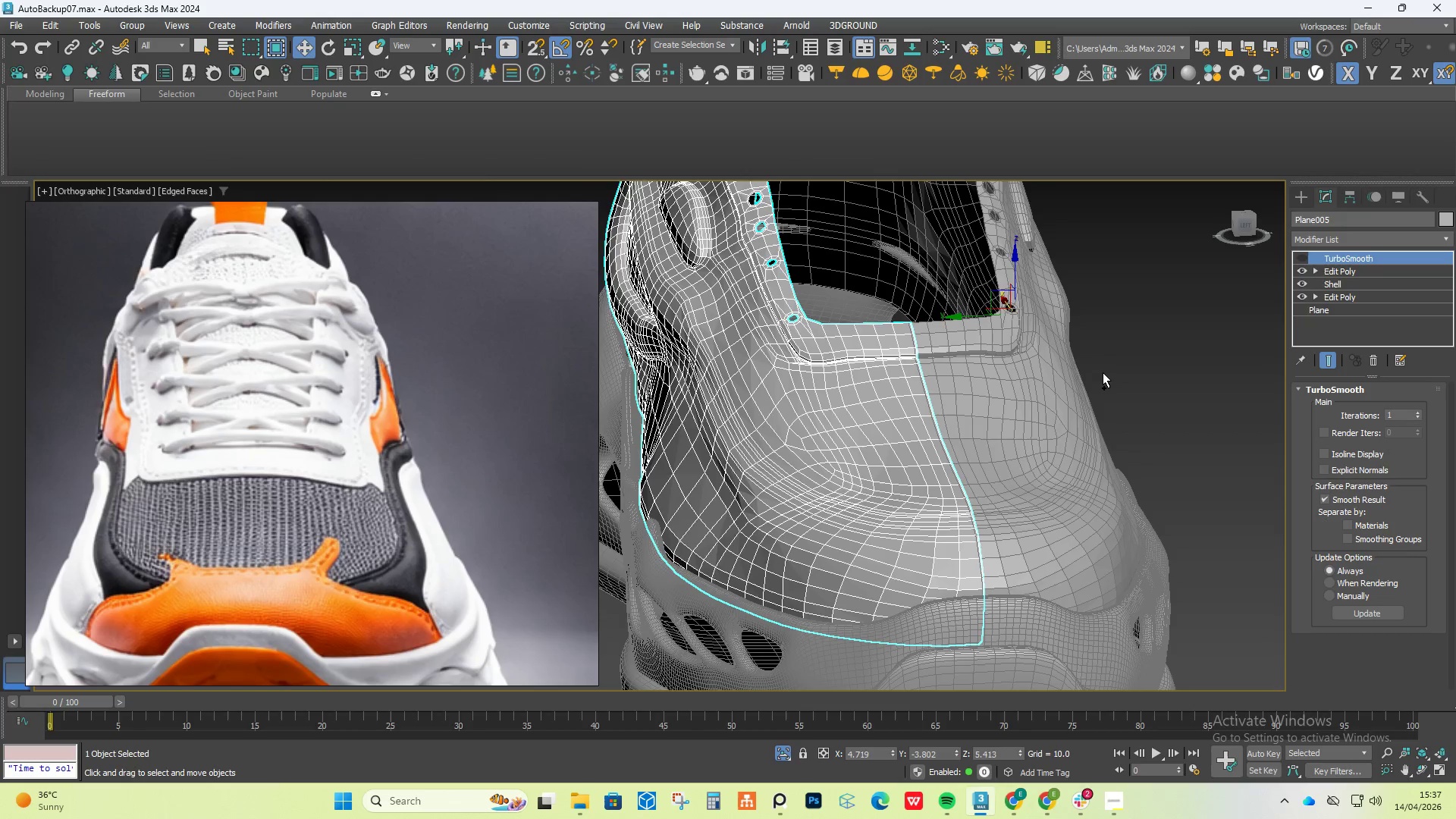 
key(Control+Z)
 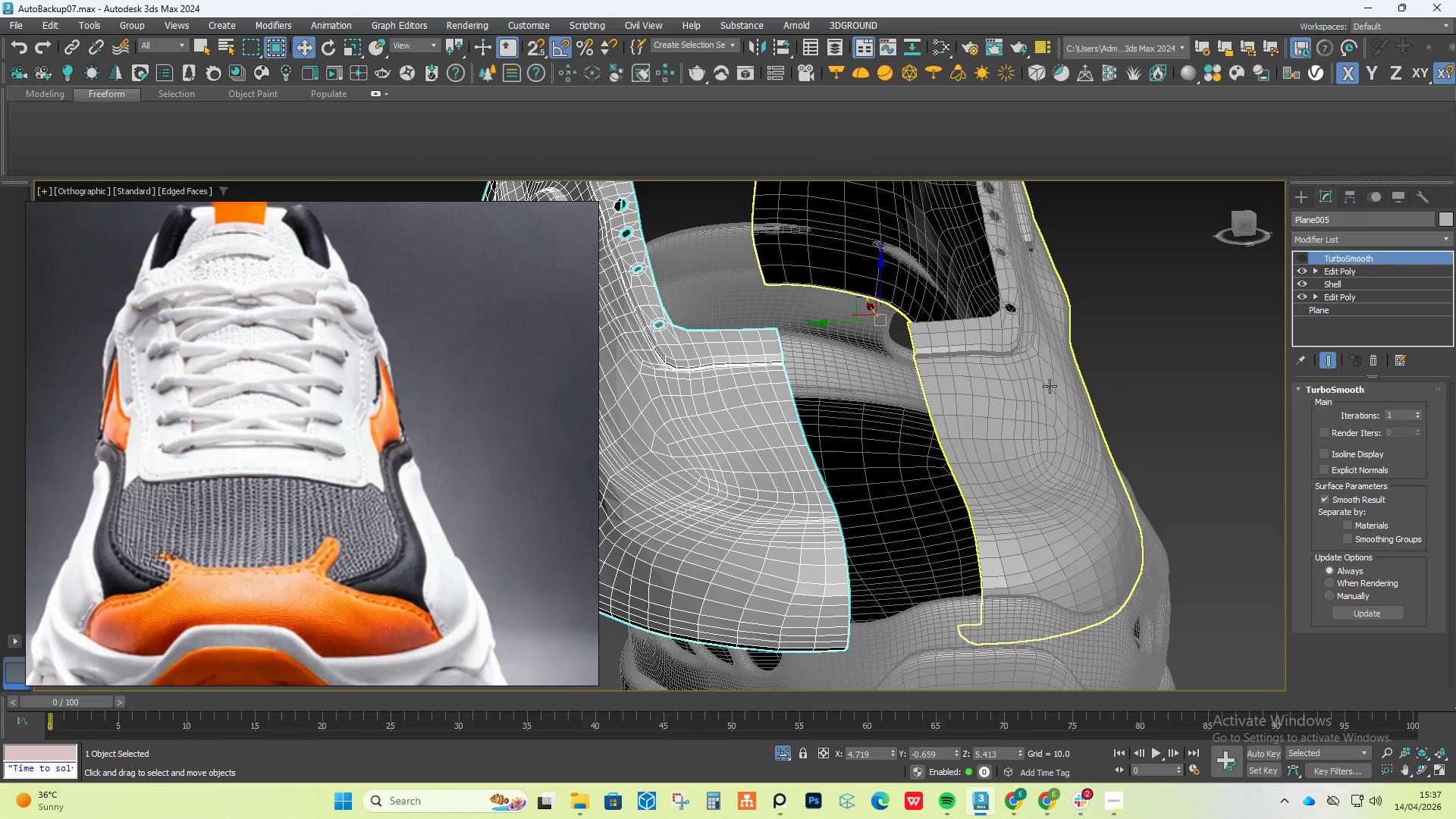 
left_click([977, 396])
 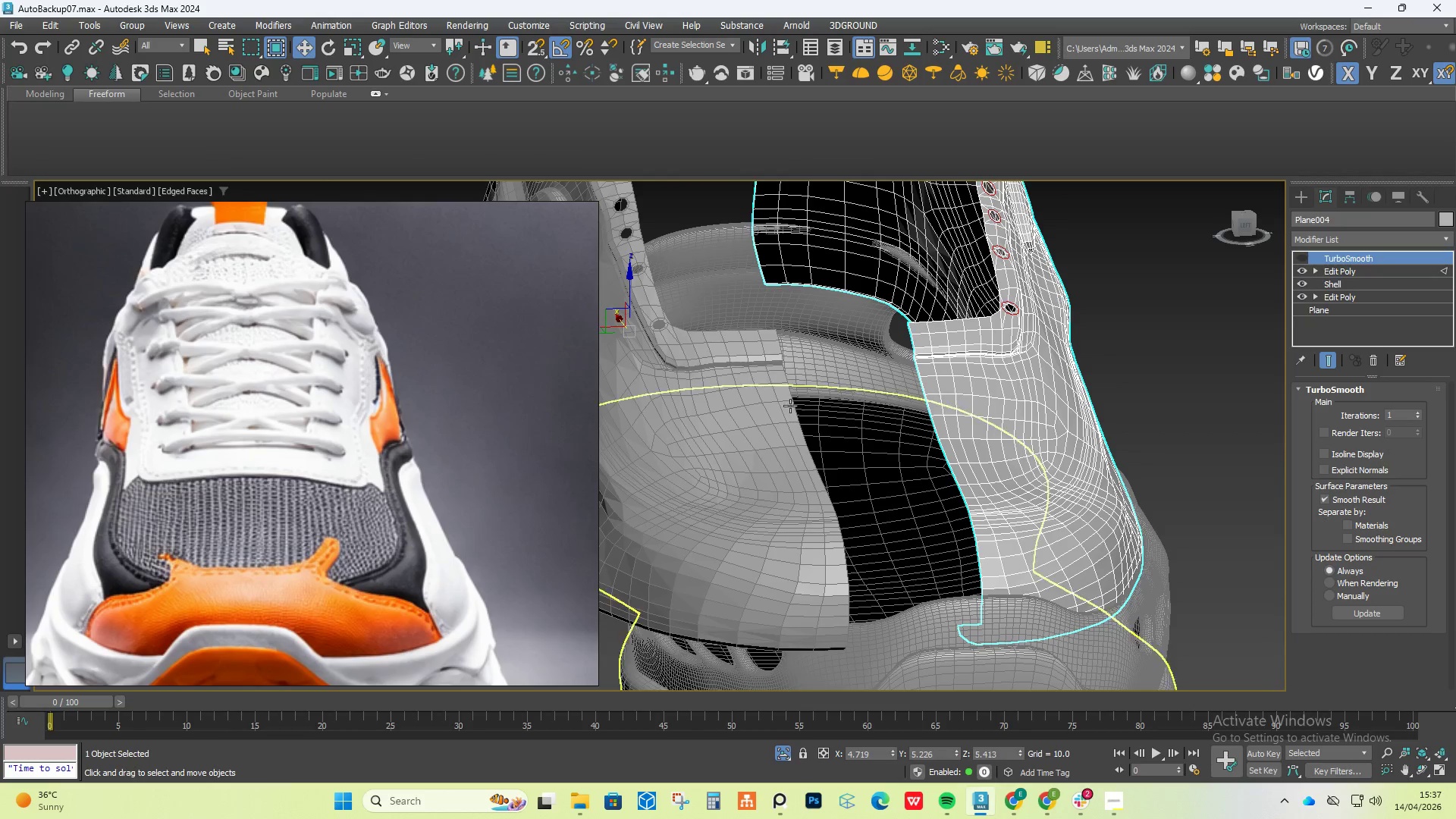 
left_click([755, 413])
 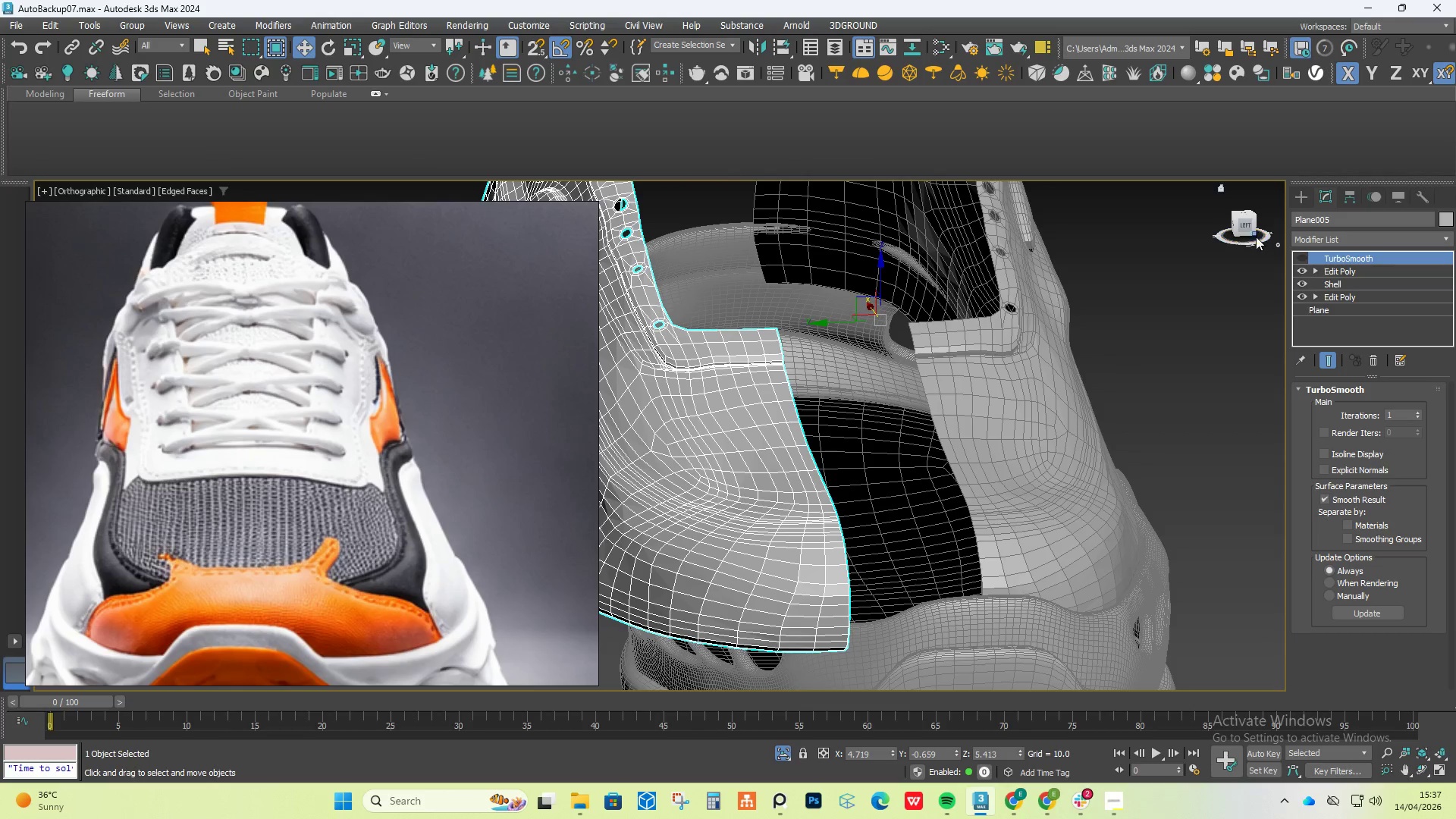 
left_click([1243, 223])
 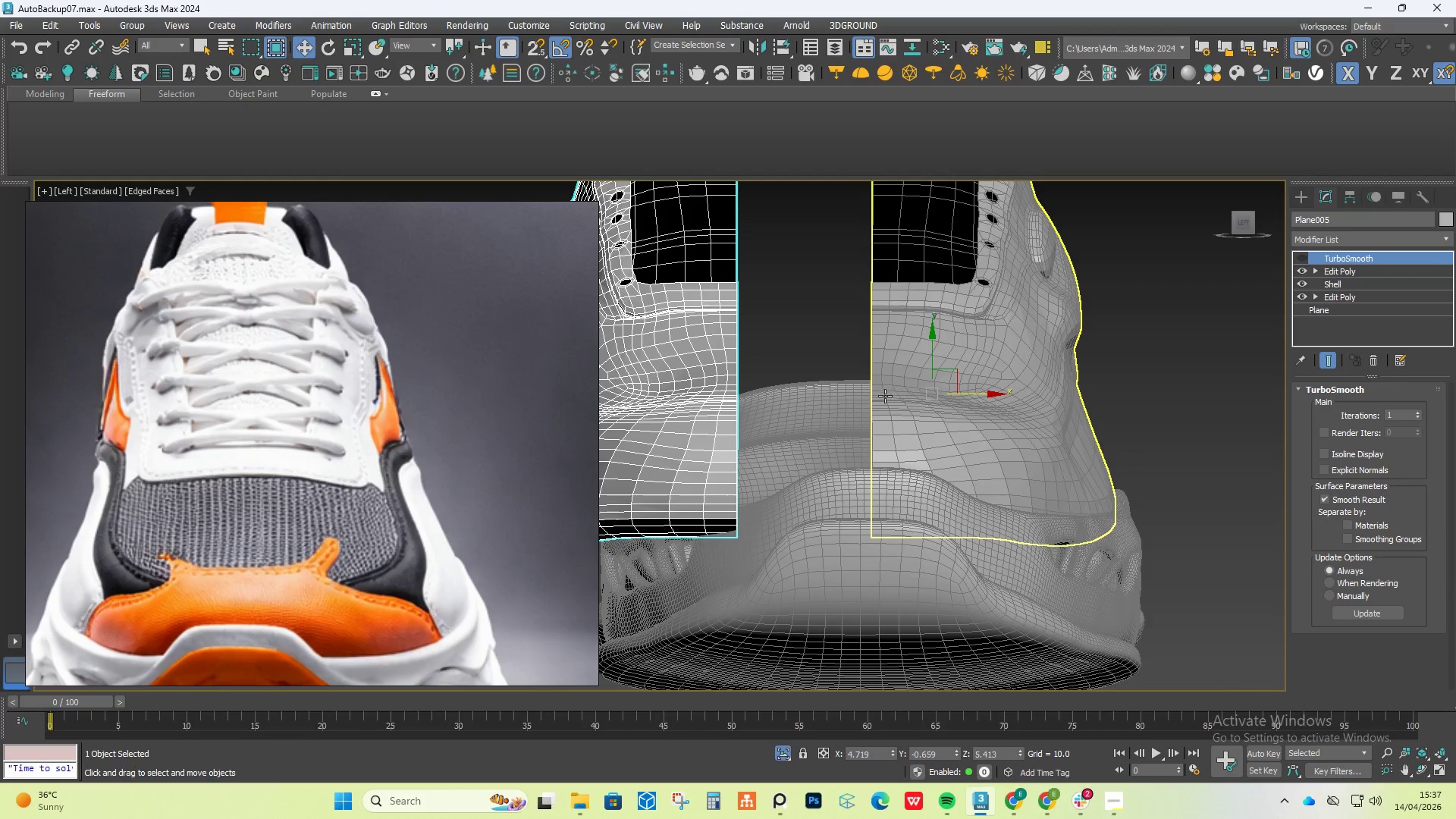 
left_click_drag(start_coordinate=[971, 396], to_coordinate=[1103, 382])
 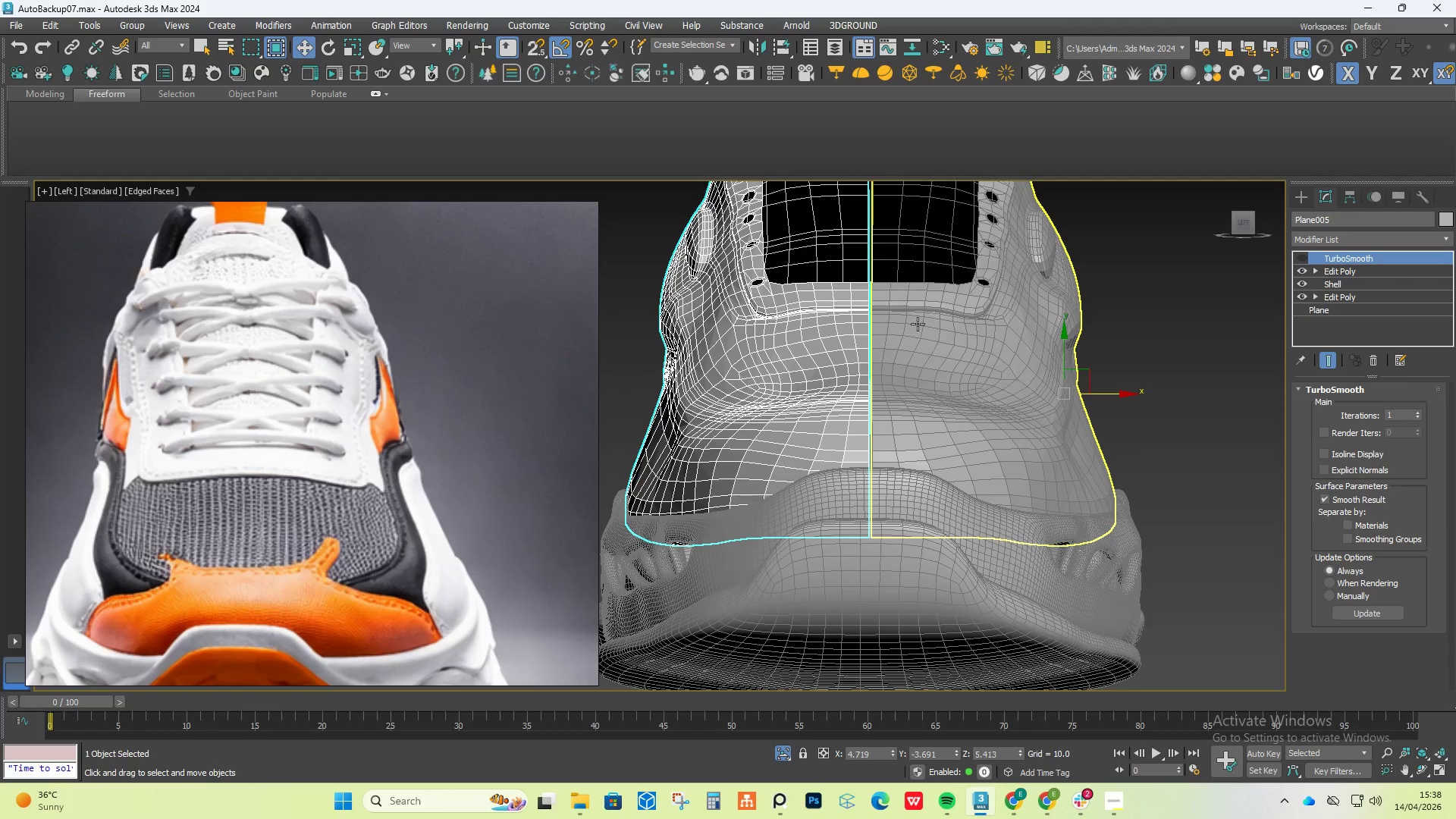 
scroll: coordinate [825, 262], scroll_direction: up, amount: 4.0
 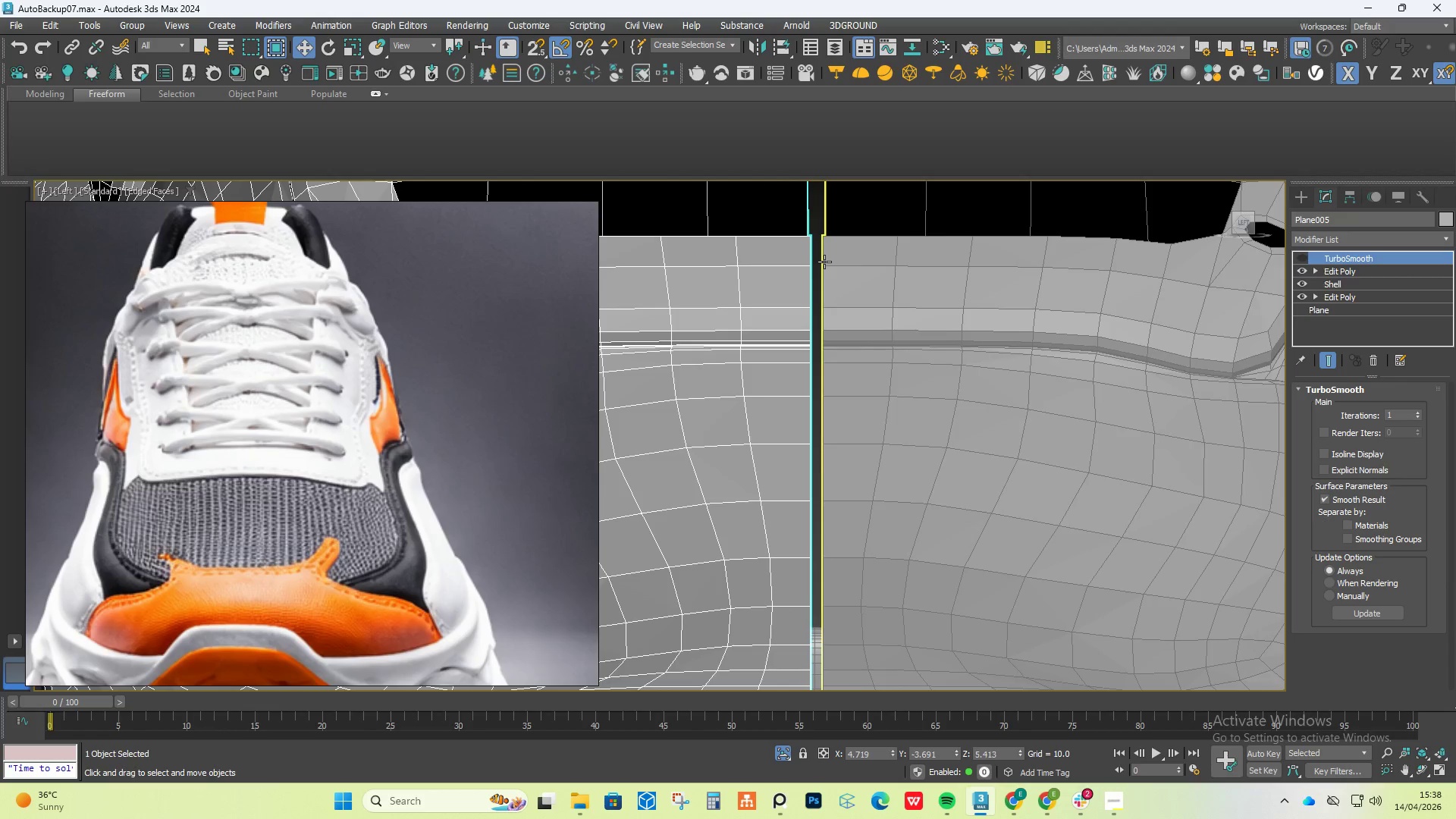 
scroll: coordinate [824, 262], scroll_direction: down, amount: 3.0
 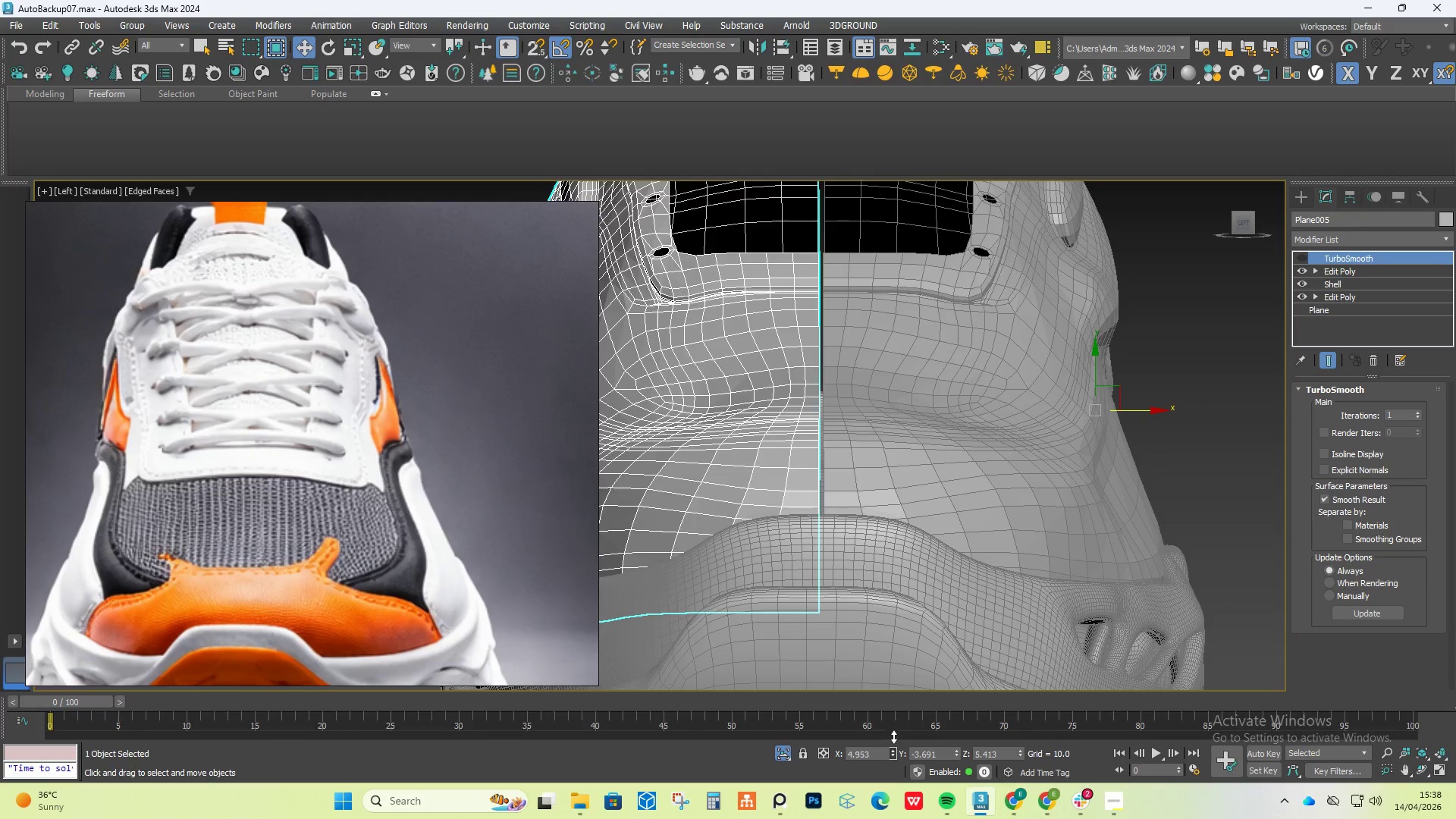 
key(Control+Z)
 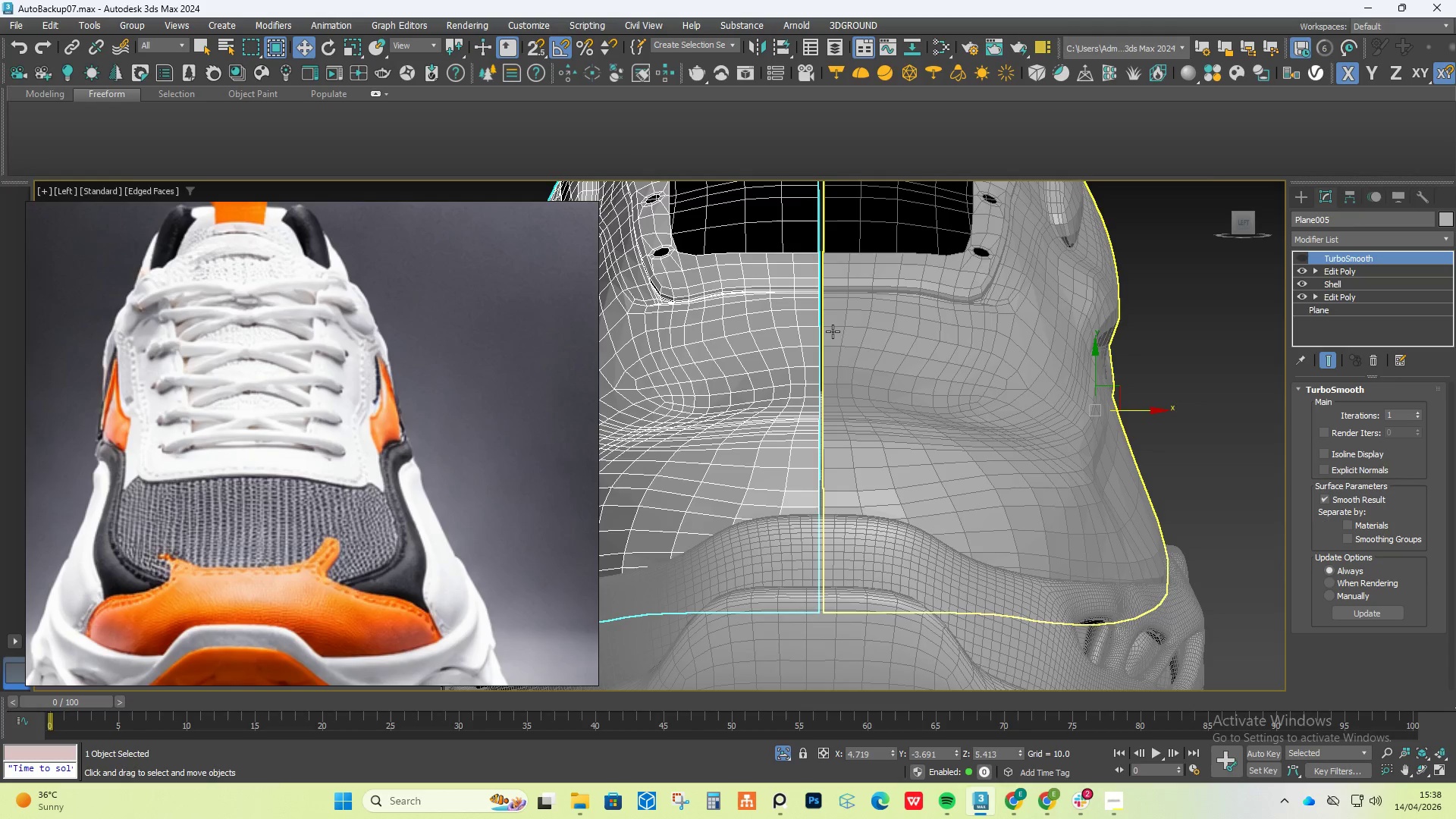 
scroll: coordinate [830, 281], scroll_direction: up, amount: 4.0
 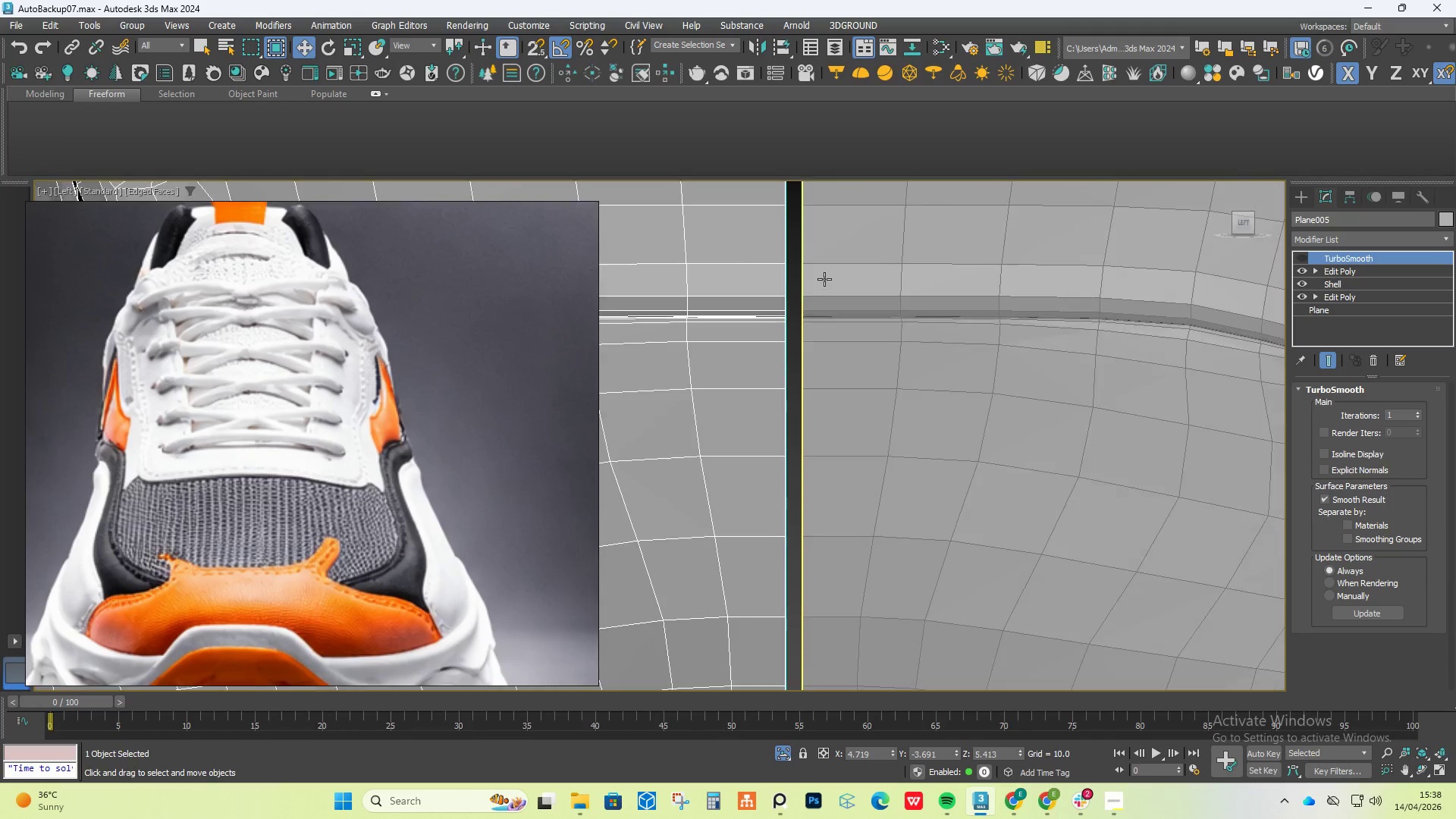 
key(Control+Z)
 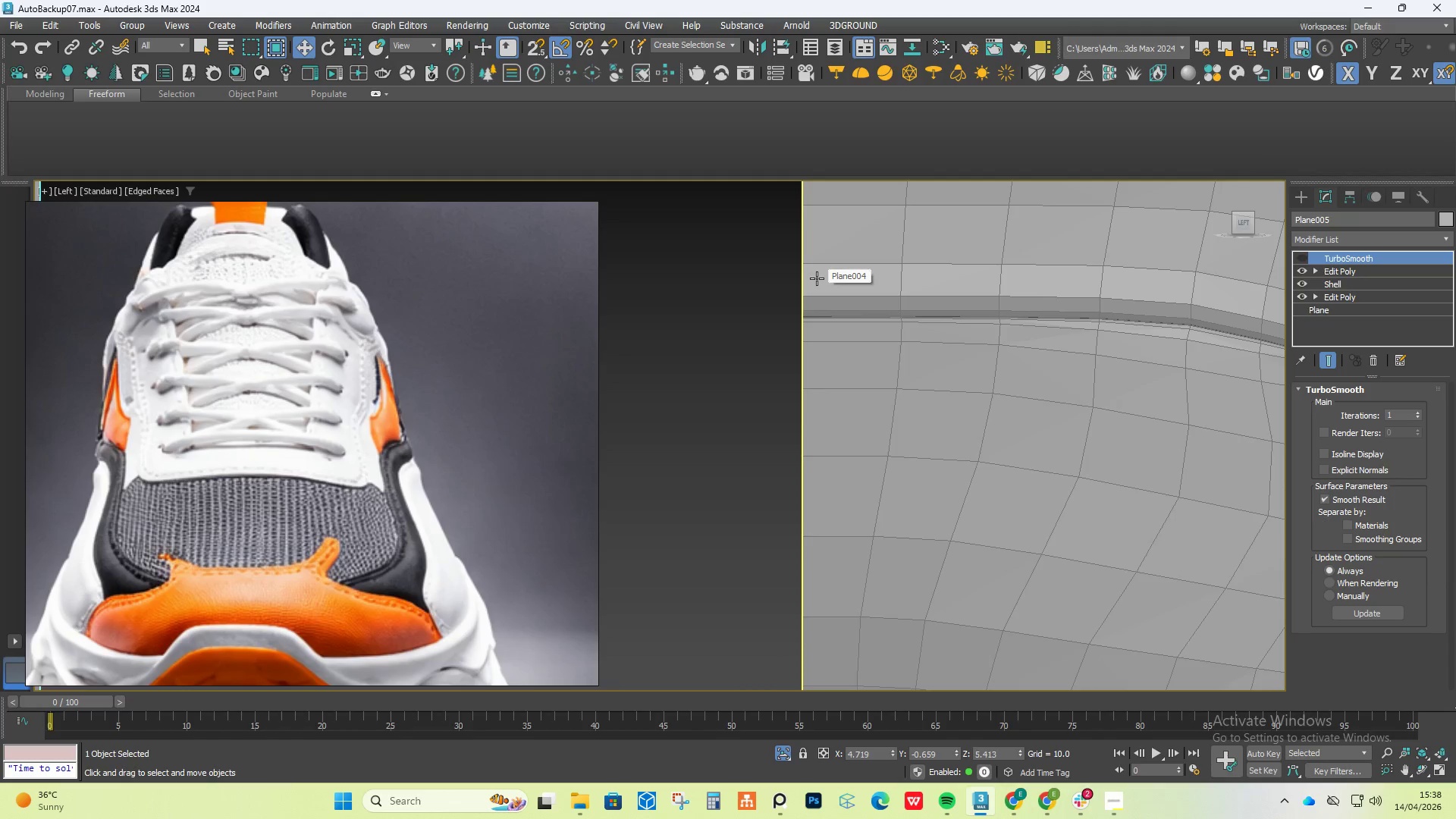 
key(Control+Y)
 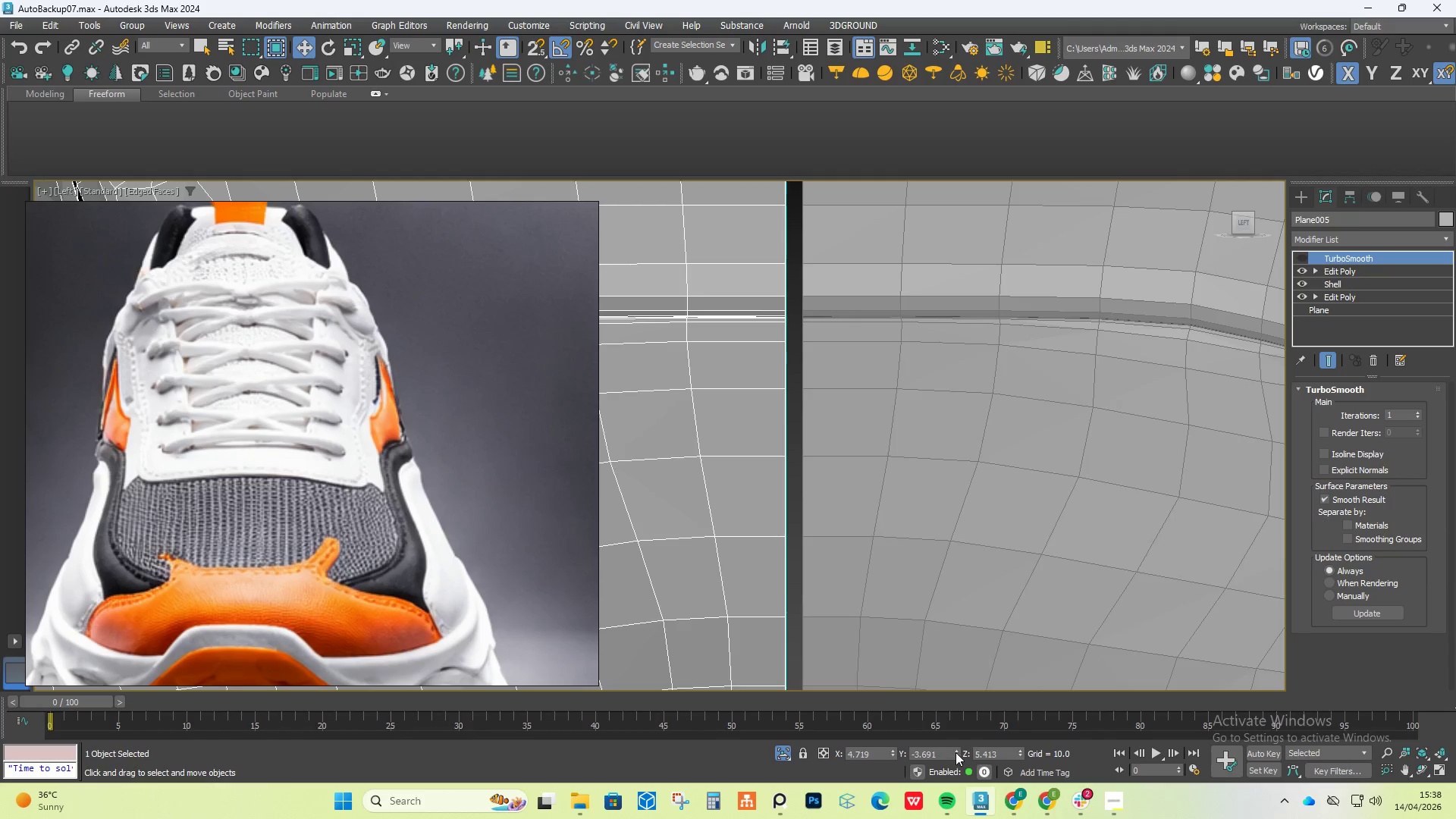 
left_click_drag(start_coordinate=[957, 751], to_coordinate=[956, 762])
 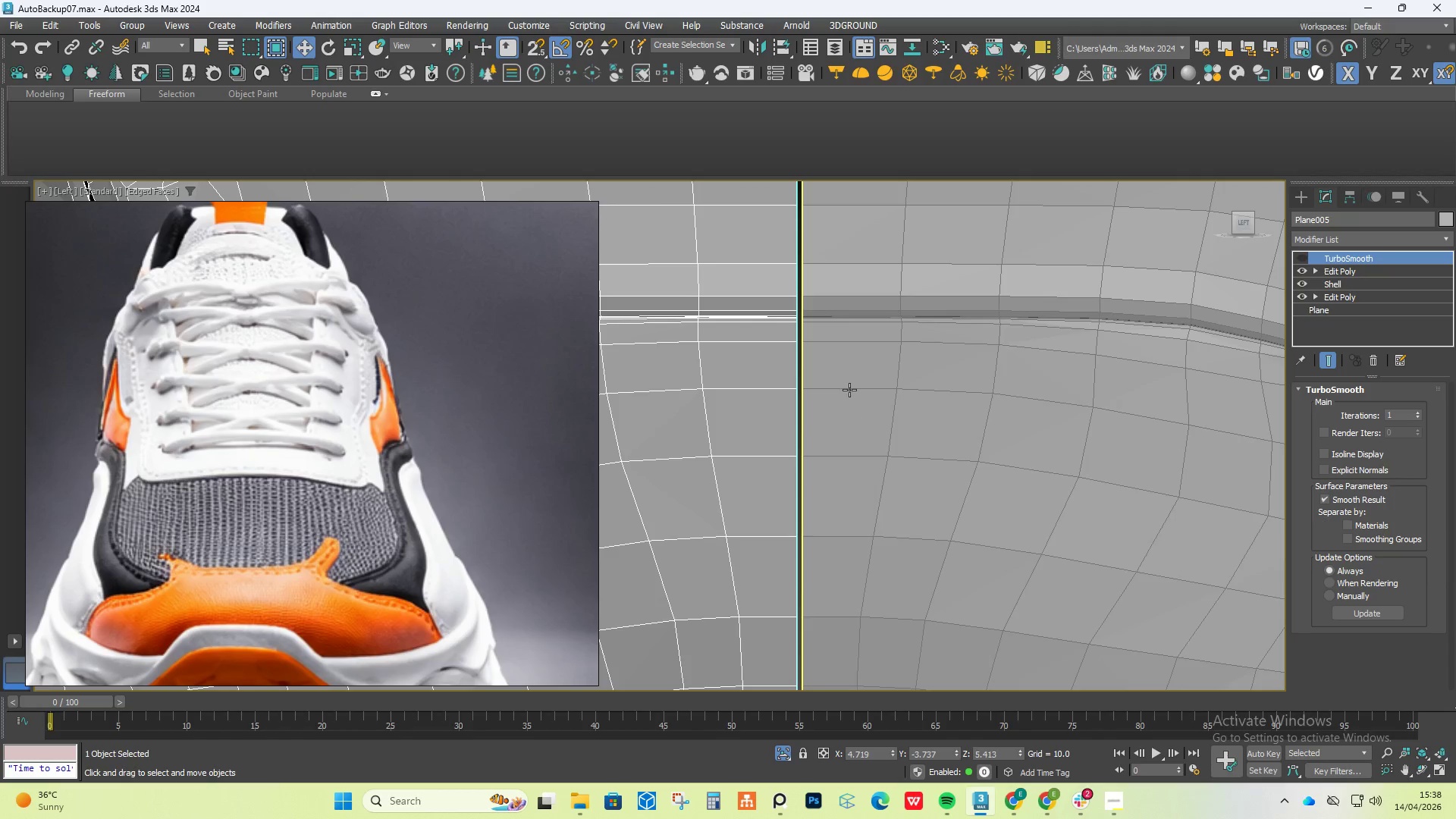 
hold_key(key=AltLeft, duration=1.53)
 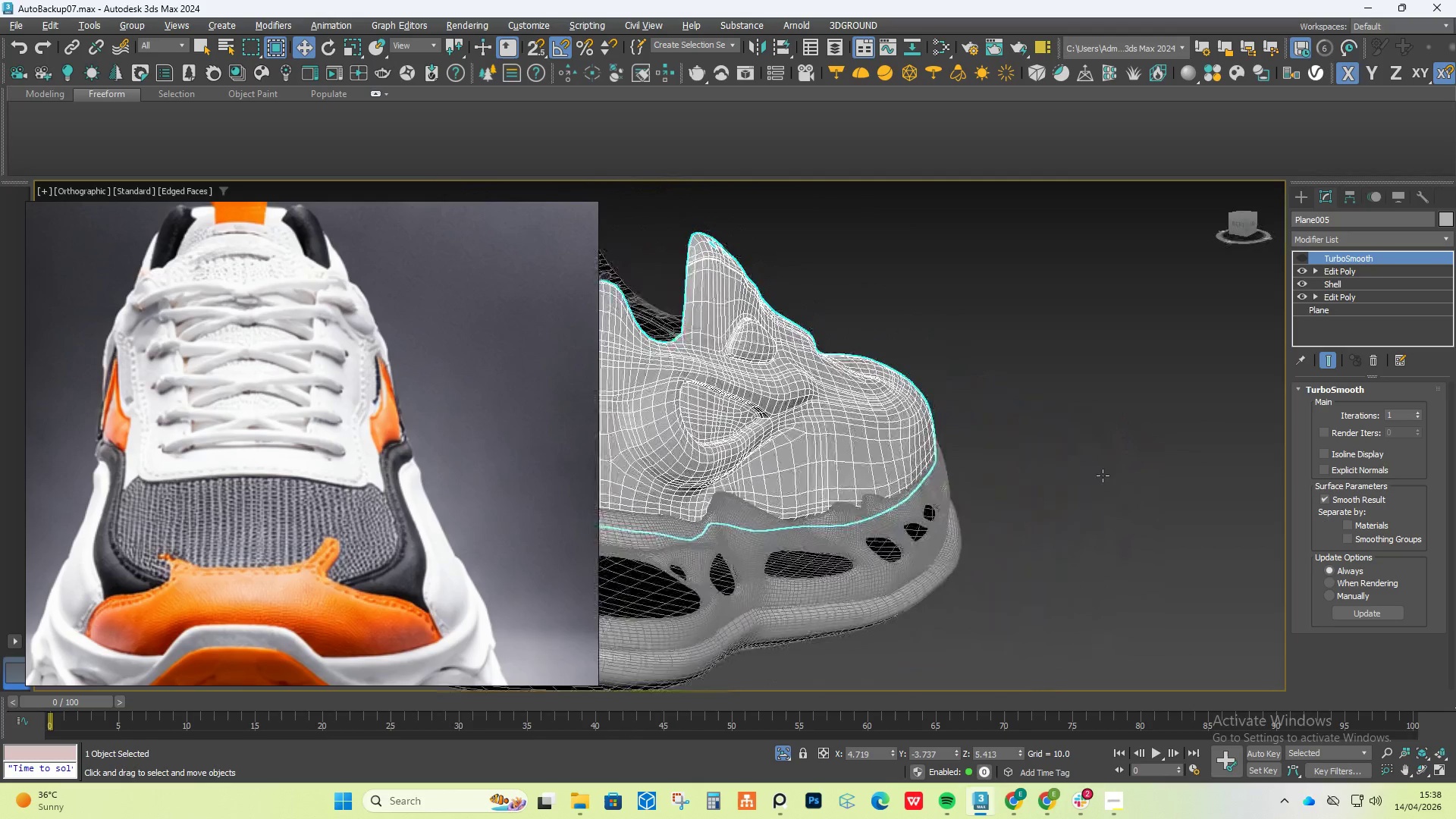 
scroll: coordinate [849, 381], scroll_direction: down, amount: 6.0
 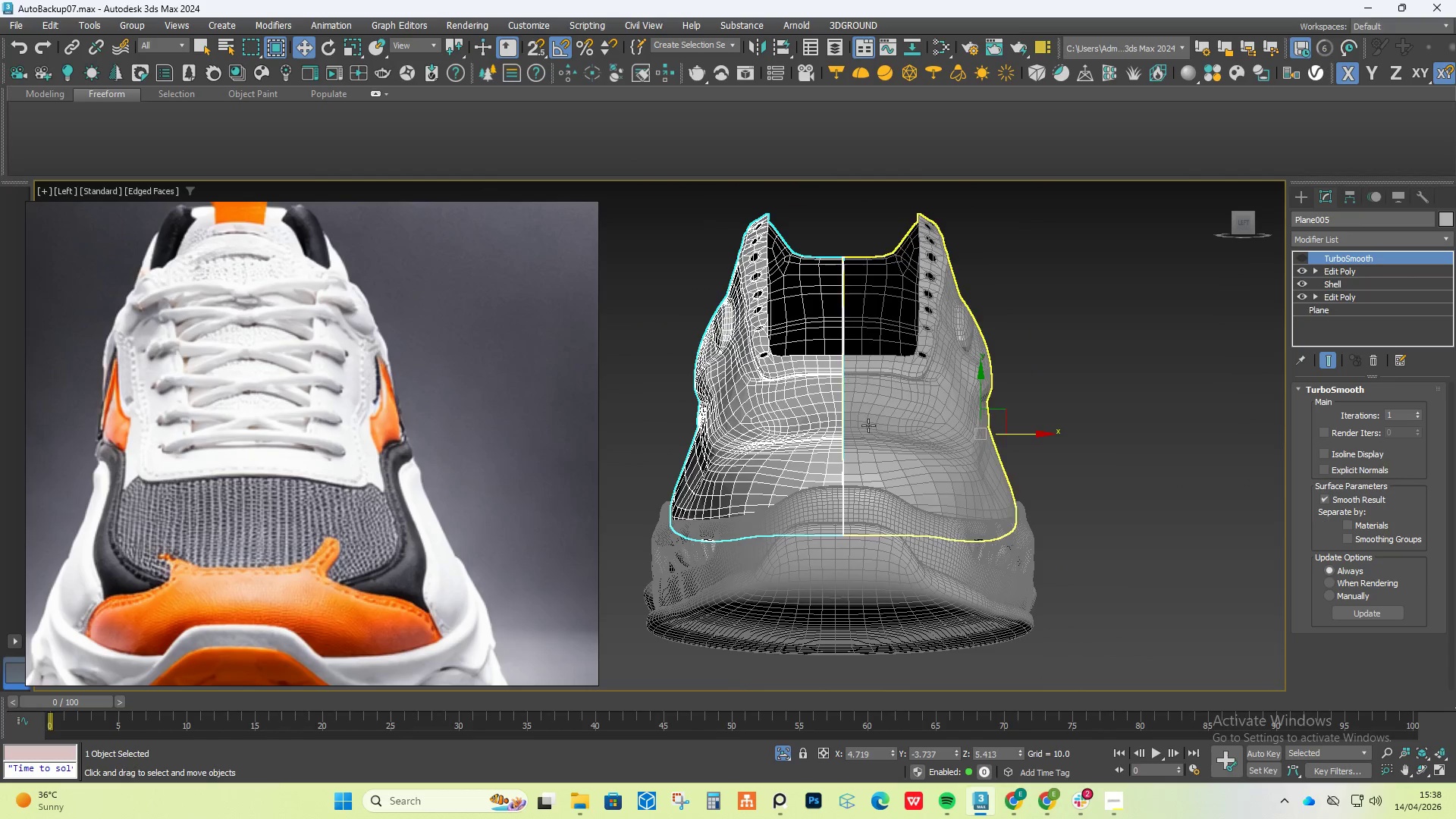 
hold_key(key=AltLeft, duration=1.51)
 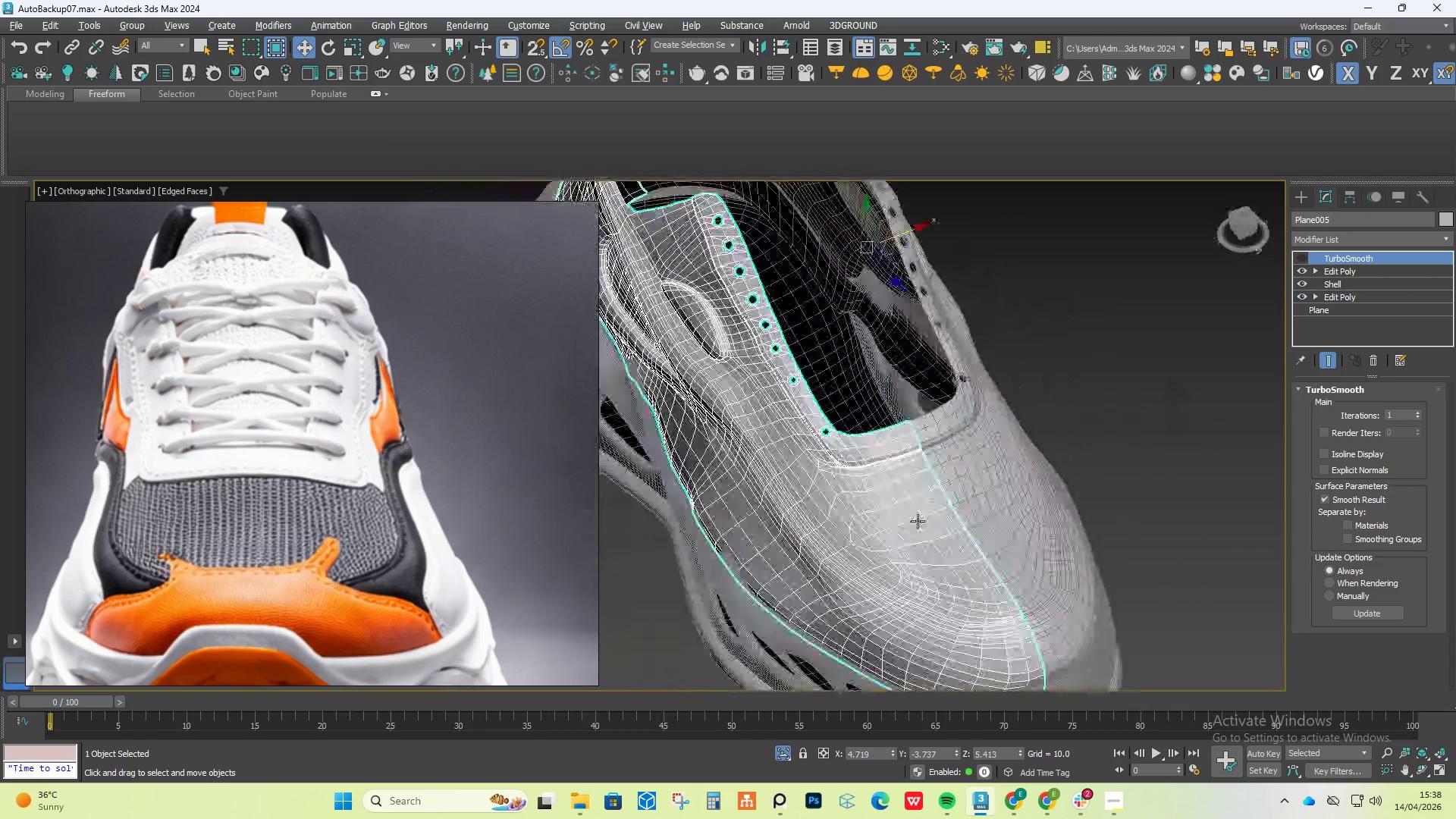 
hold_key(key=AltLeft, duration=0.95)
 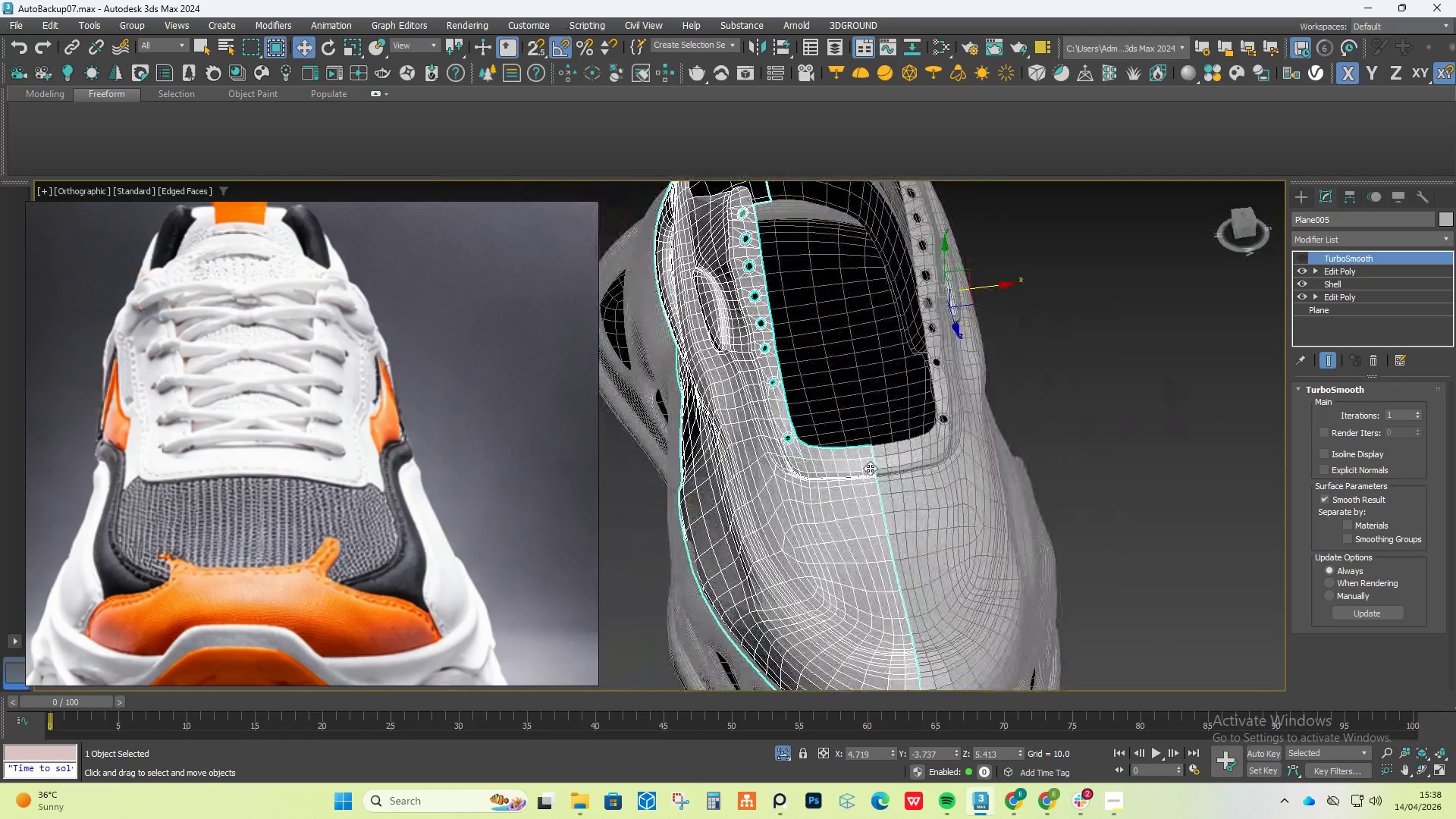 
scroll: coordinate [880, 372], scroll_direction: up, amount: 8.0
 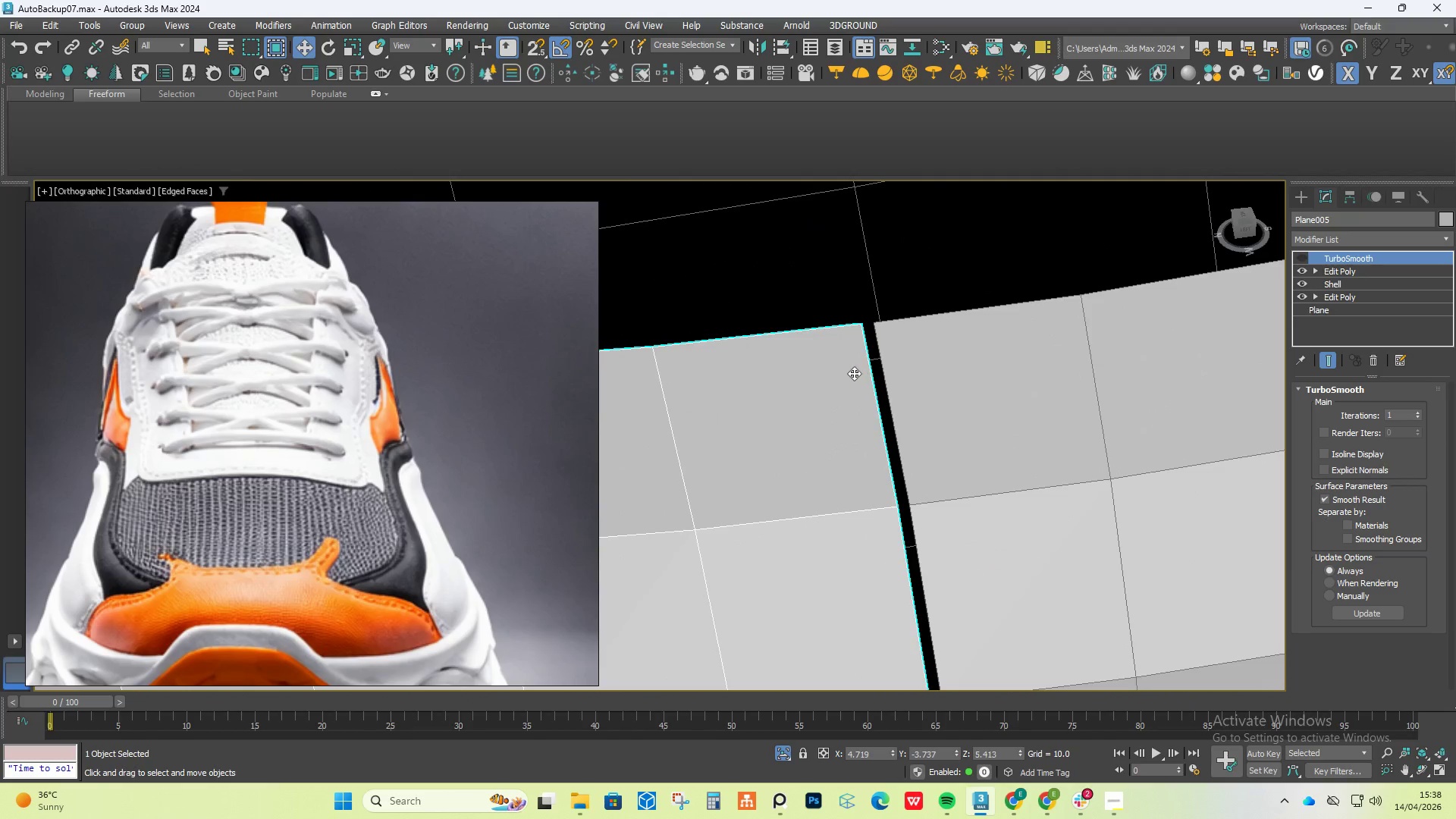 
scroll: coordinate [853, 373], scroll_direction: down, amount: 5.0
 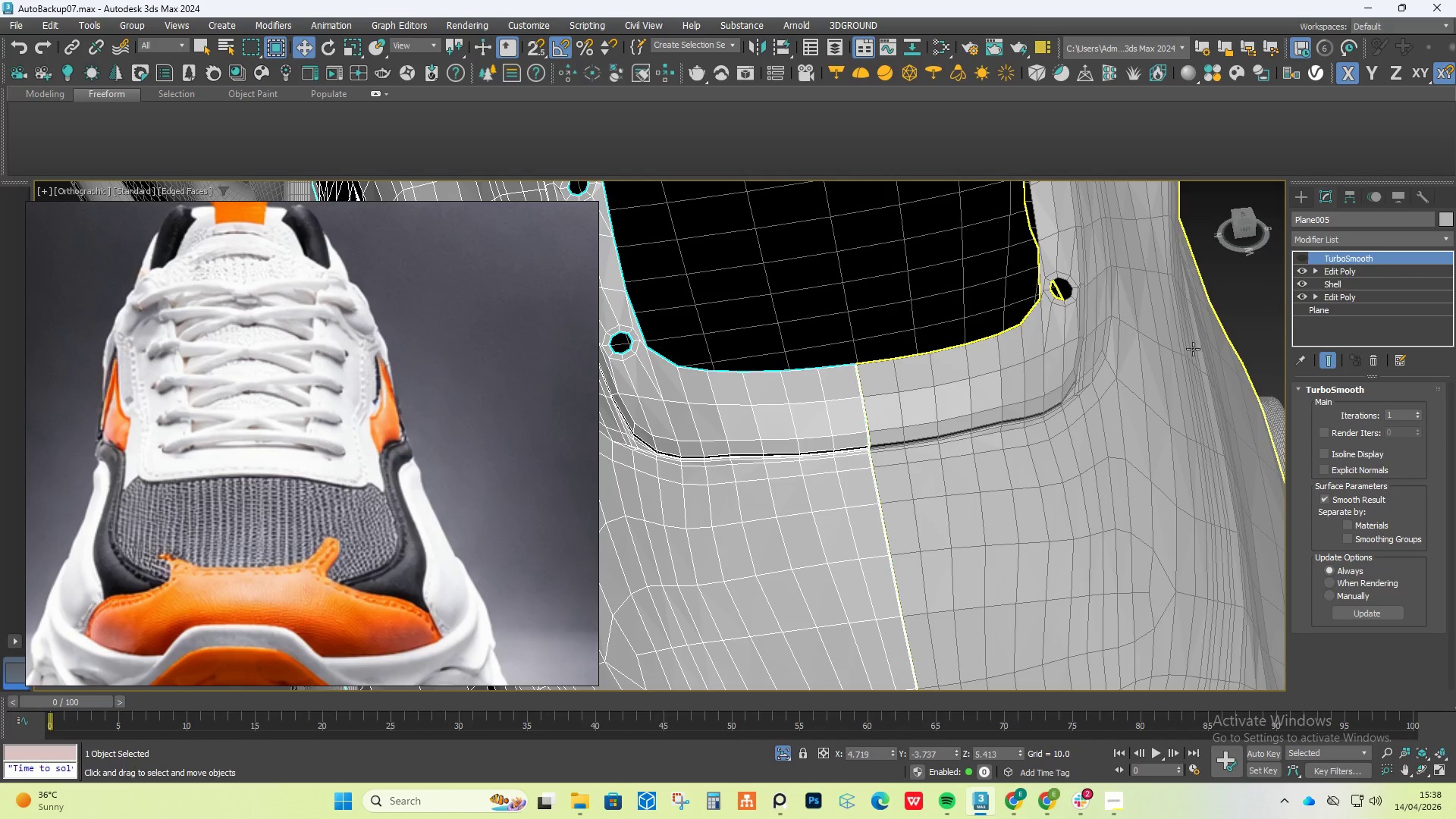 
left_click([1347, 272])
 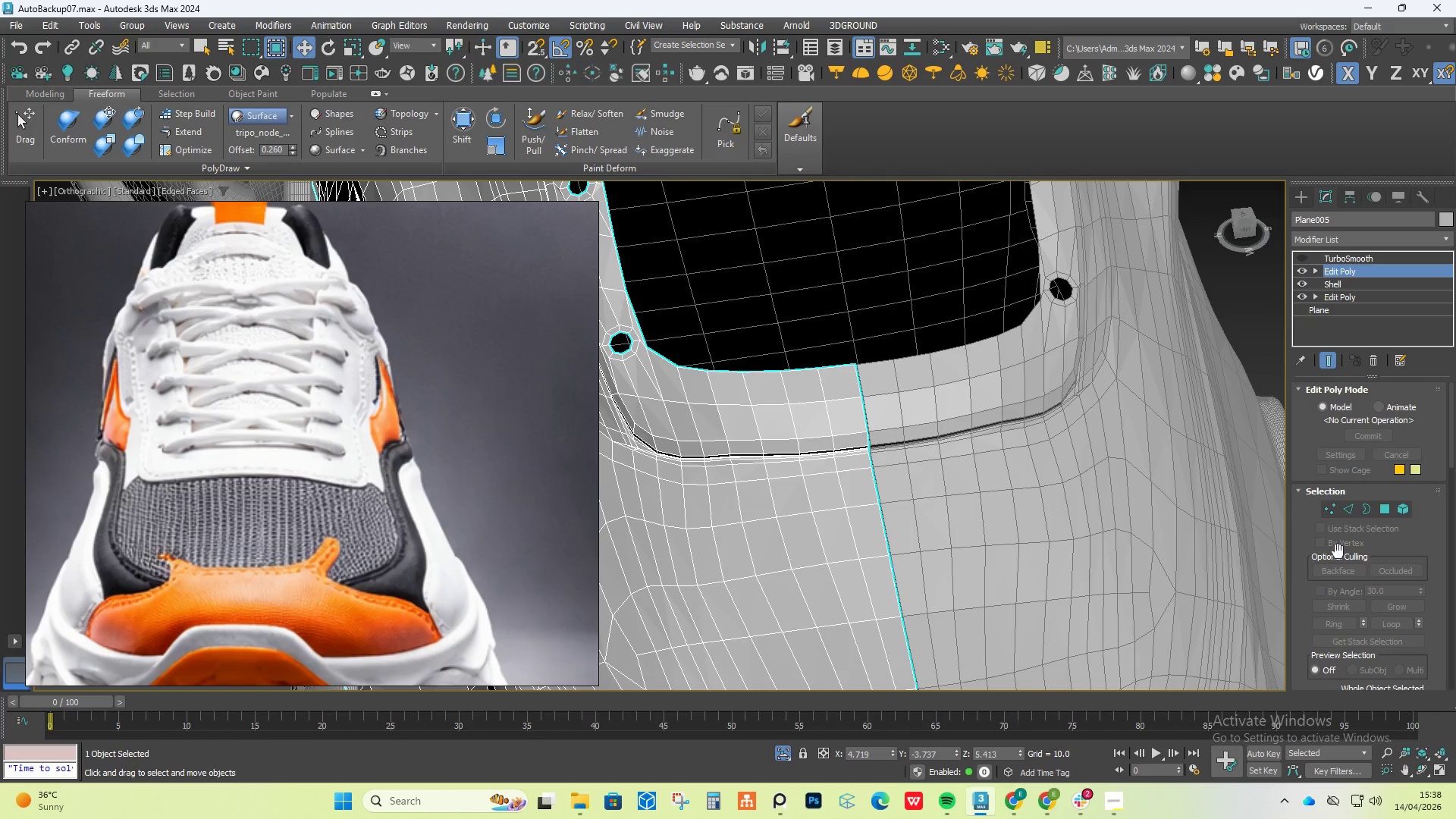 
scroll: coordinate [1335, 618], scroll_direction: down, amount: 26.0
 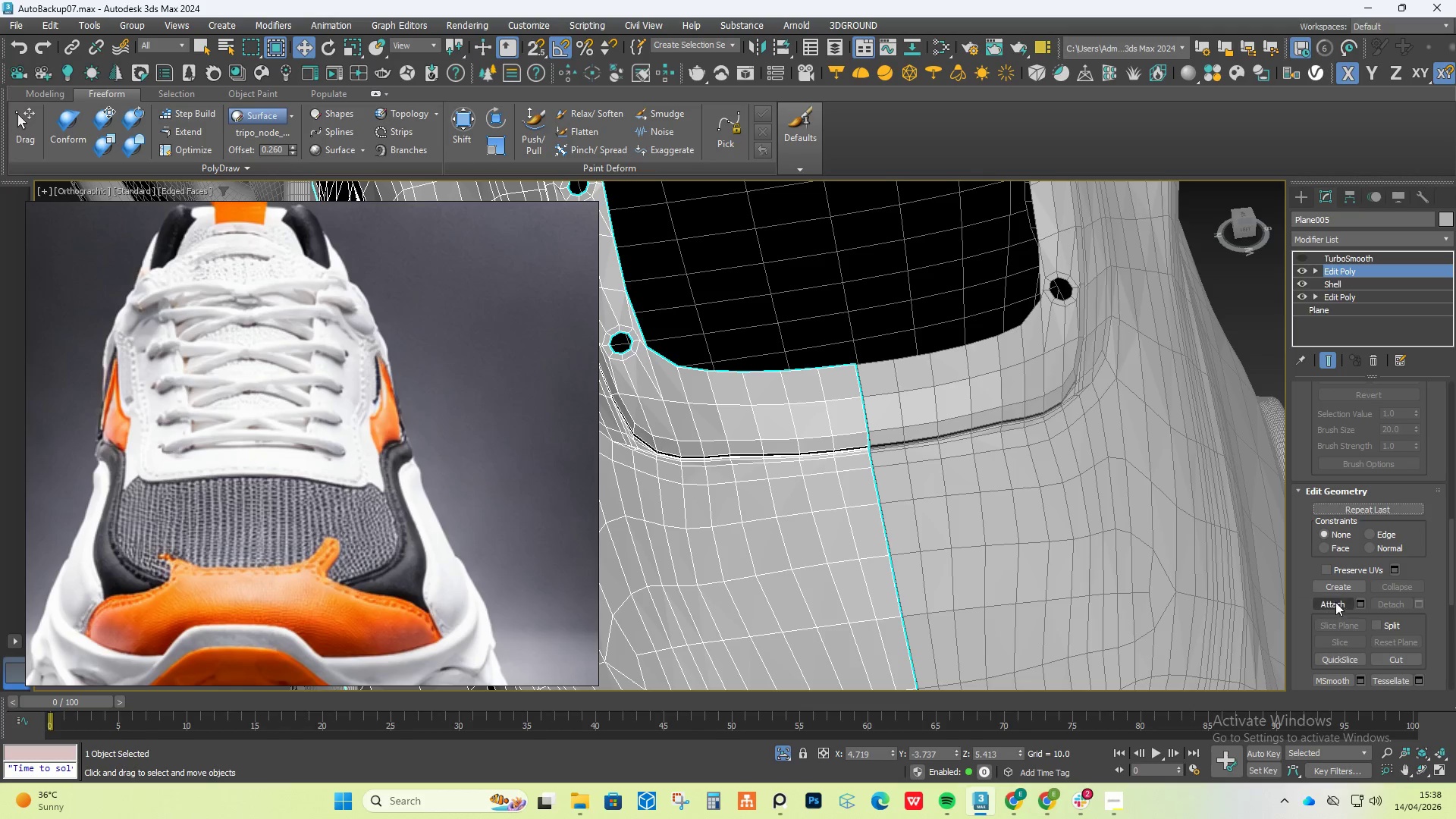 
left_click([1336, 601])
 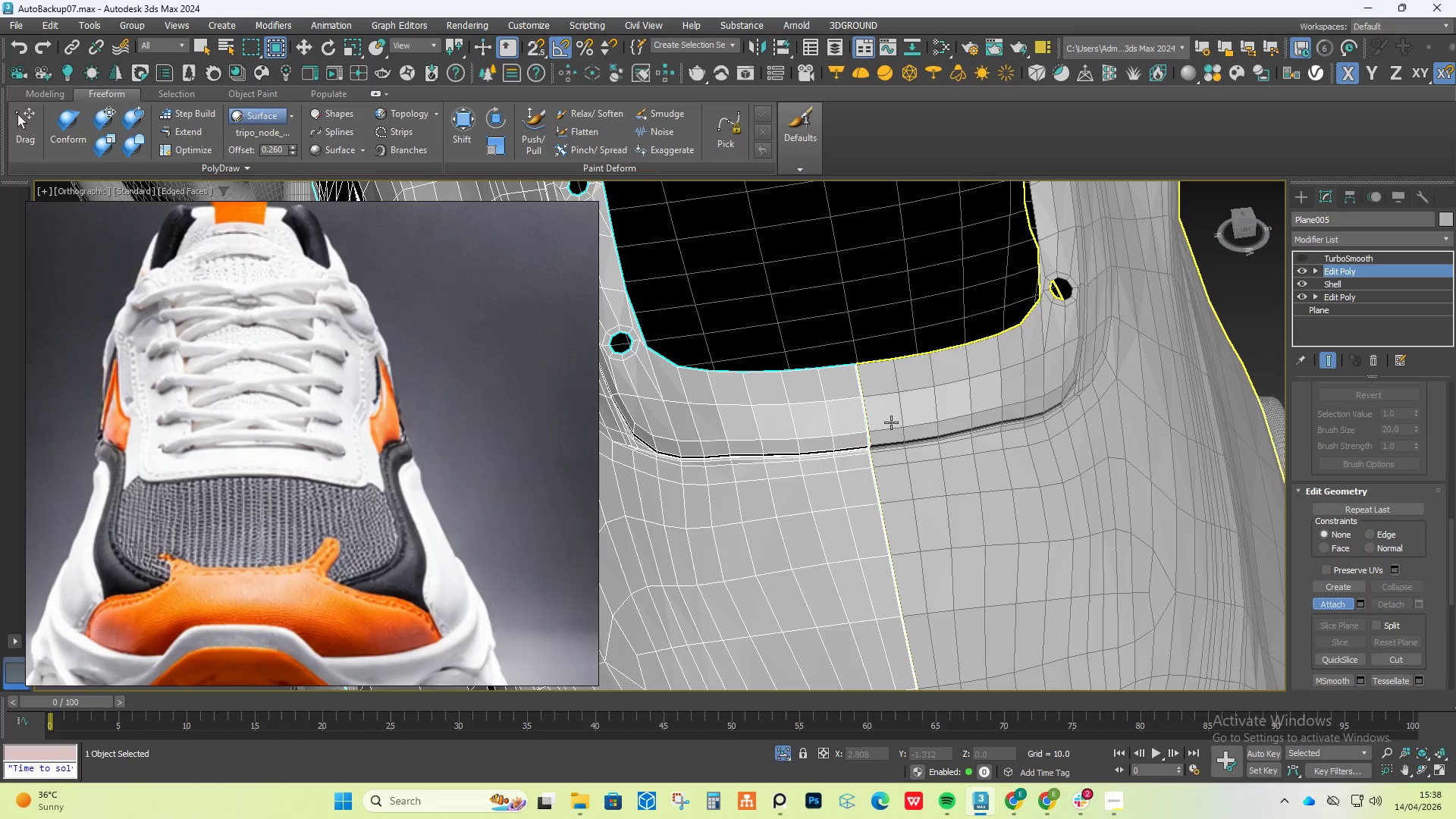 
left_click([915, 407])
 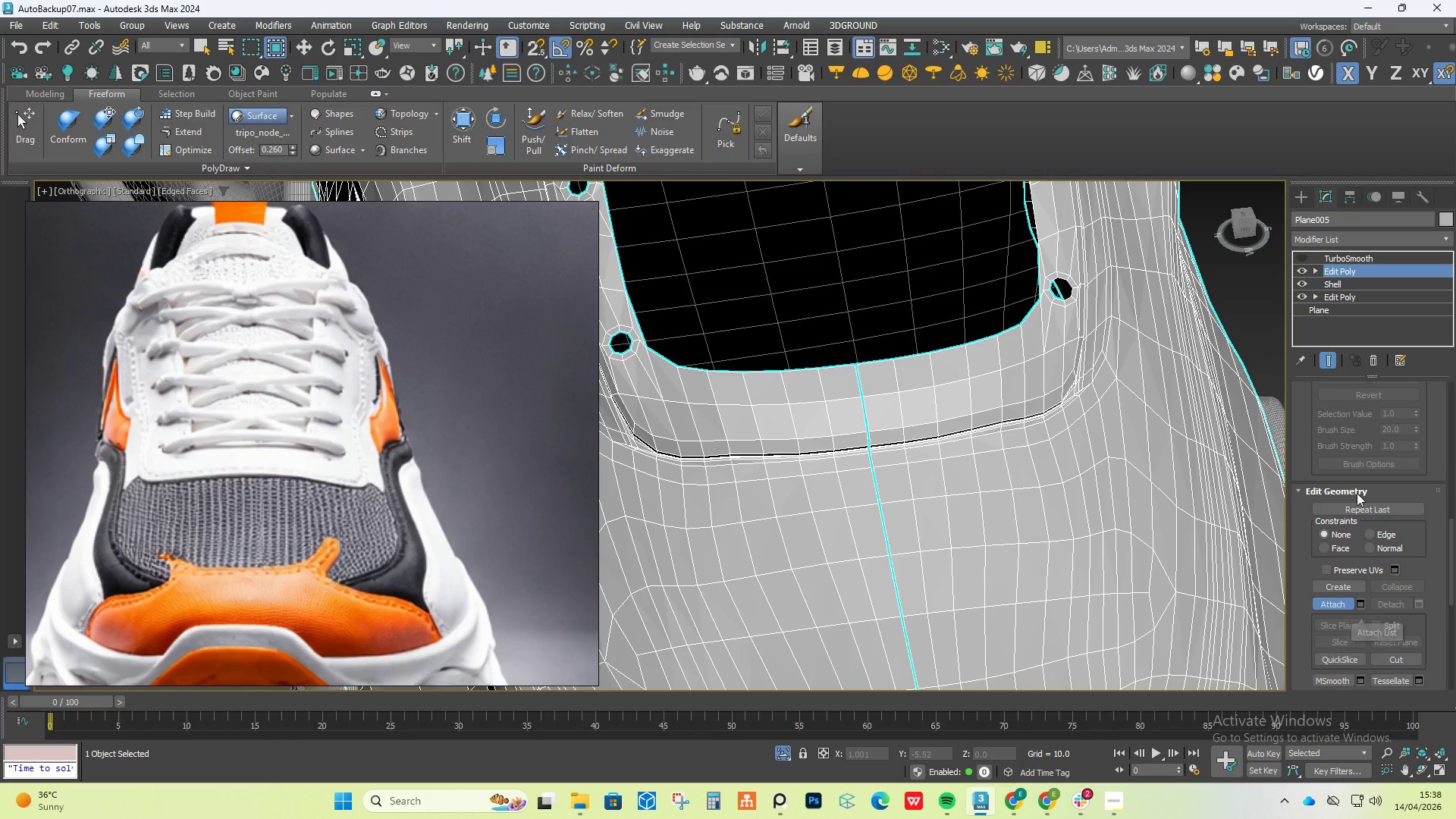 
key(1)
 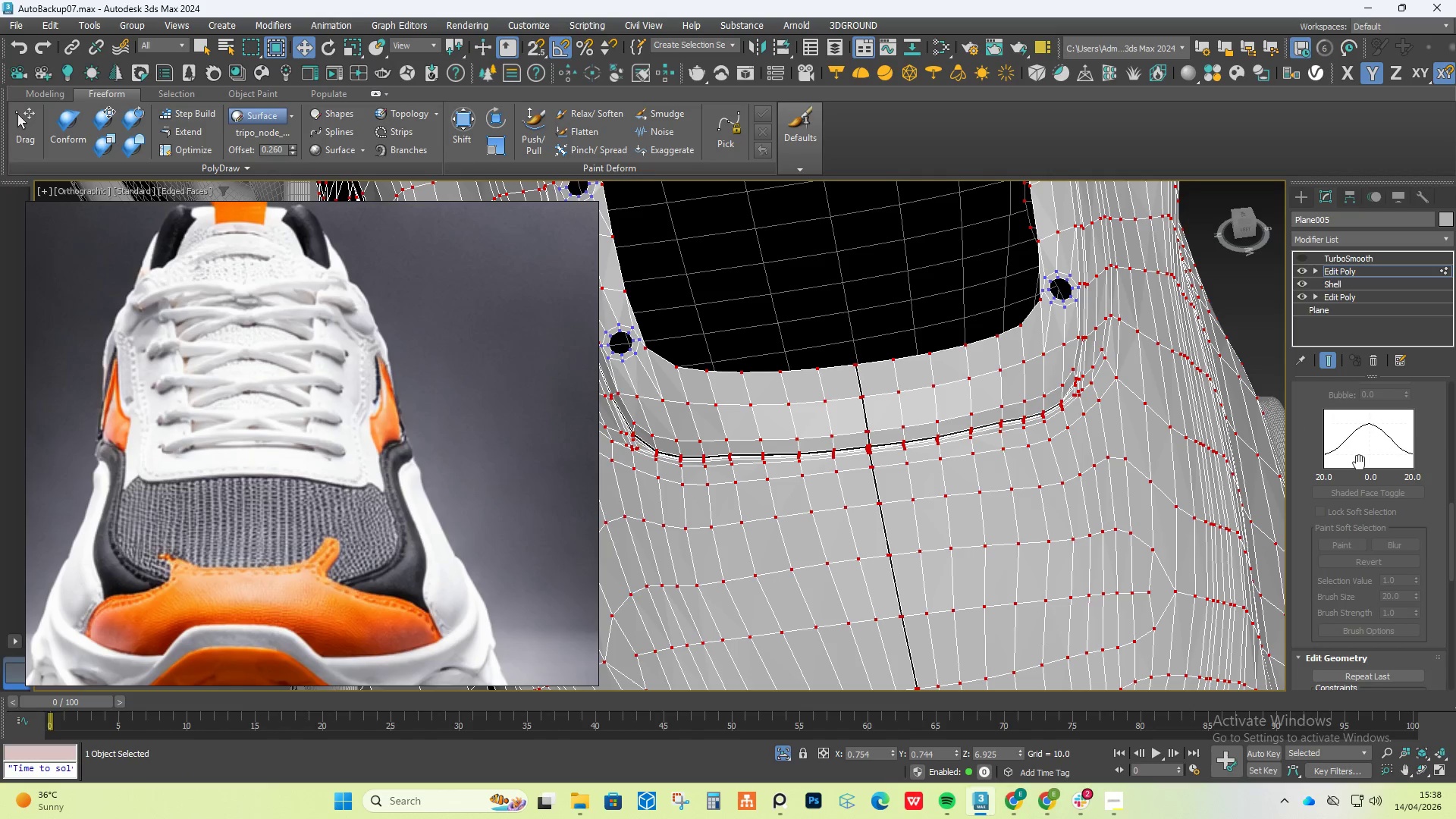 
scroll: coordinate [1398, 540], scroll_direction: down, amount: 23.0
 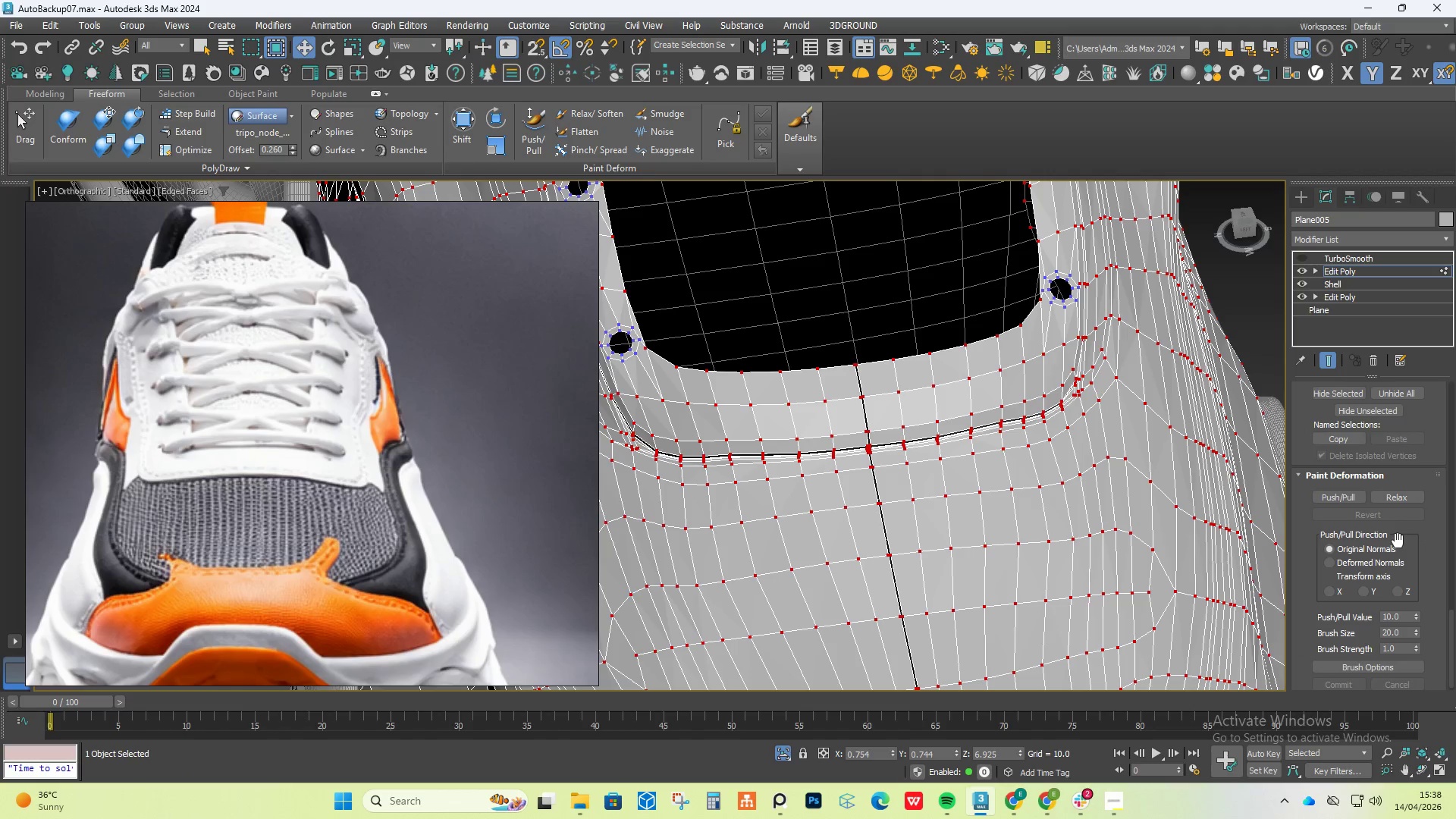 
scroll: coordinate [1394, 546], scroll_direction: up, amount: 39.0
 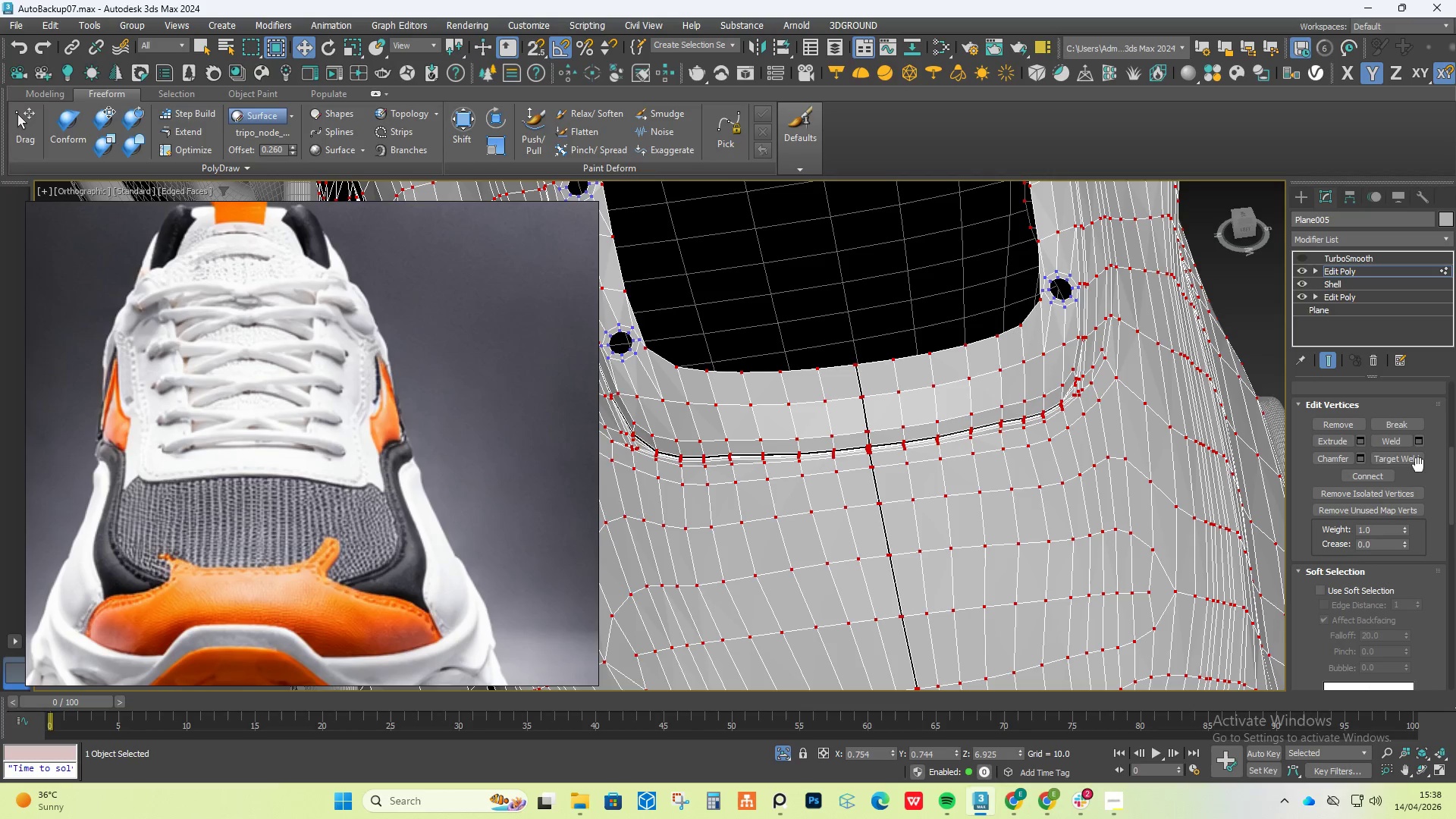 
left_click([1418, 462])
 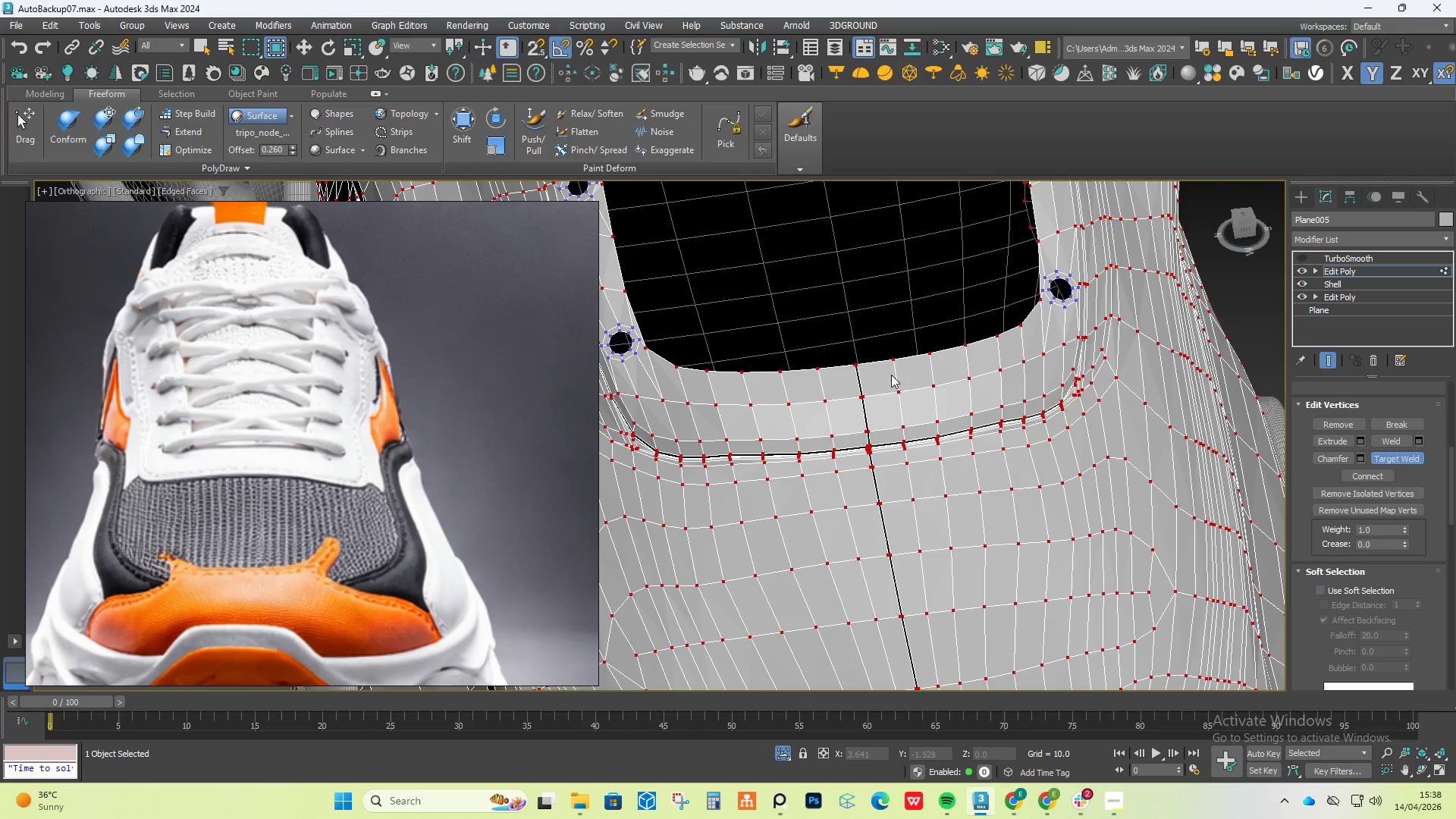 
left_click([864, 362])
 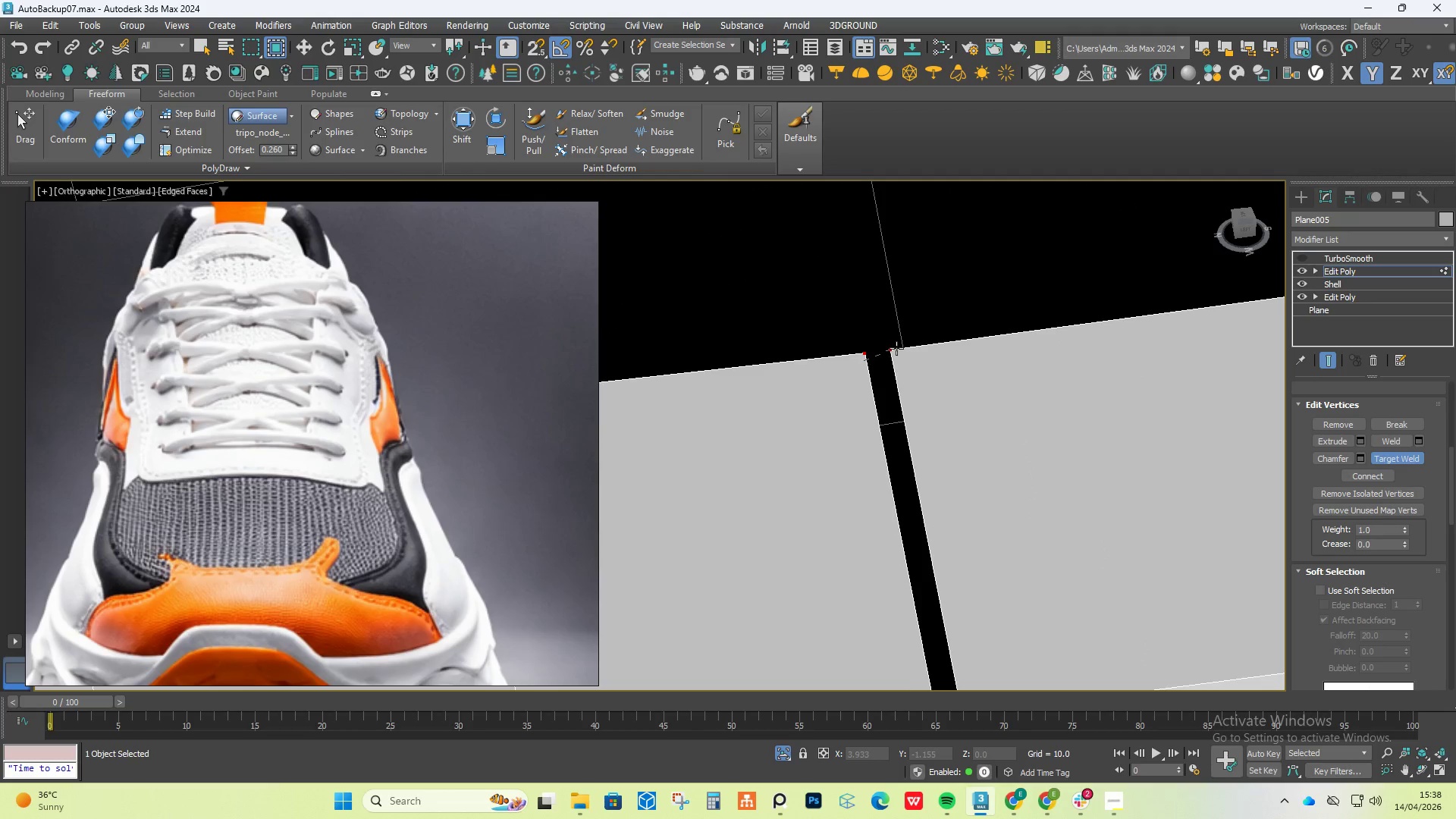 
scroll: coordinate [853, 366], scroll_direction: up, amount: 7.0
 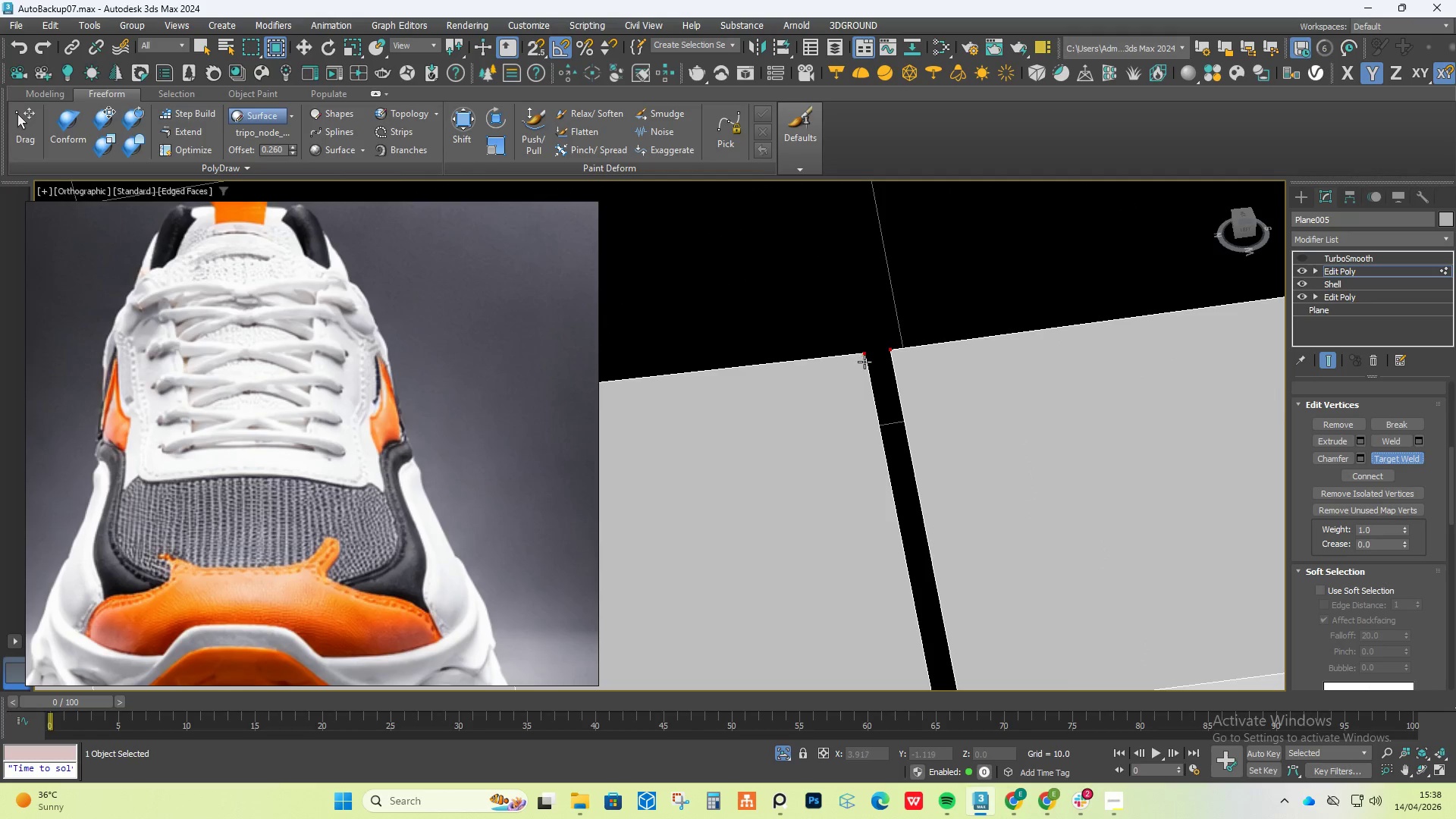 
left_click([896, 348])
 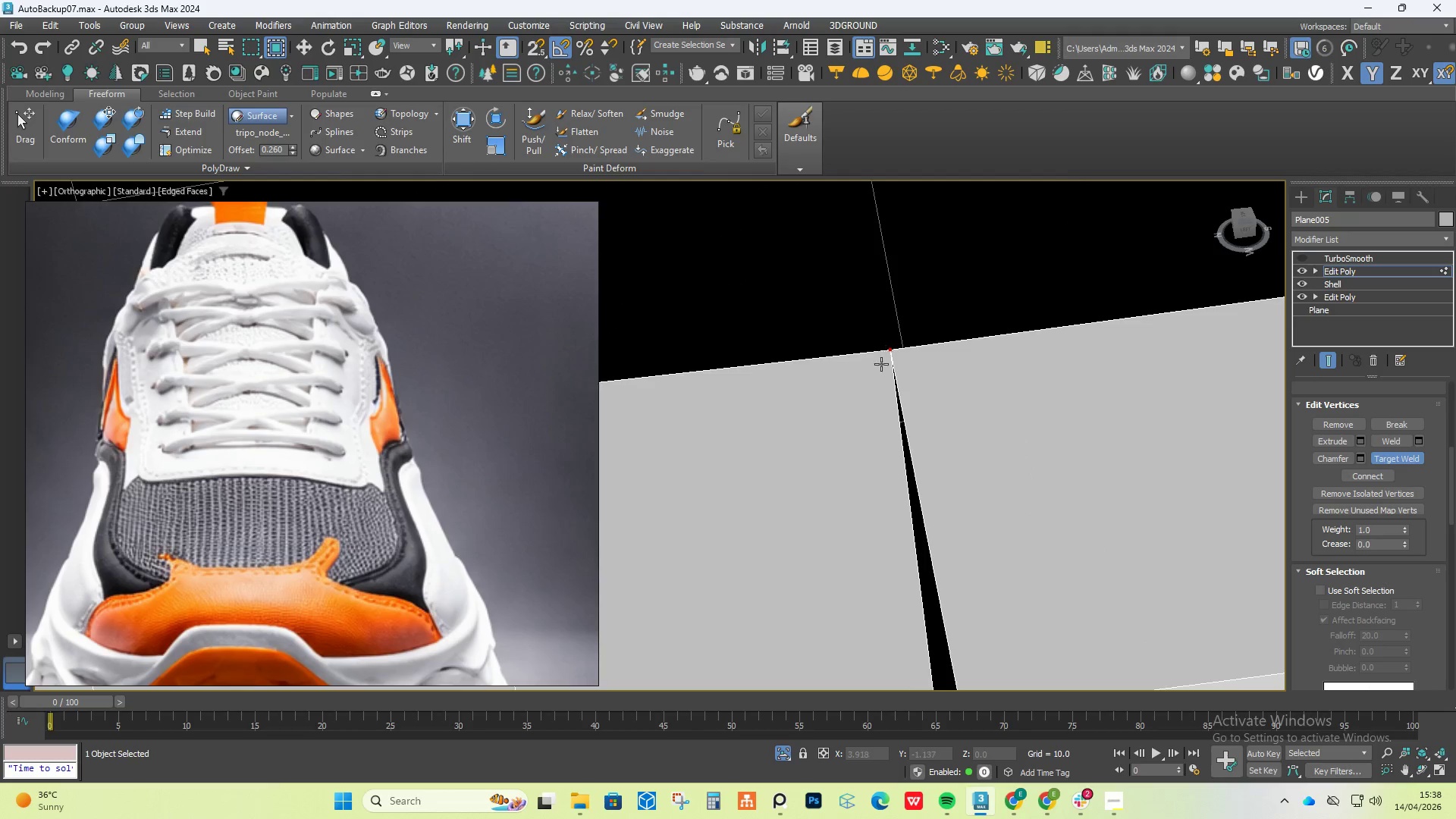 
scroll: coordinate [881, 367], scroll_direction: down, amount: 4.0
 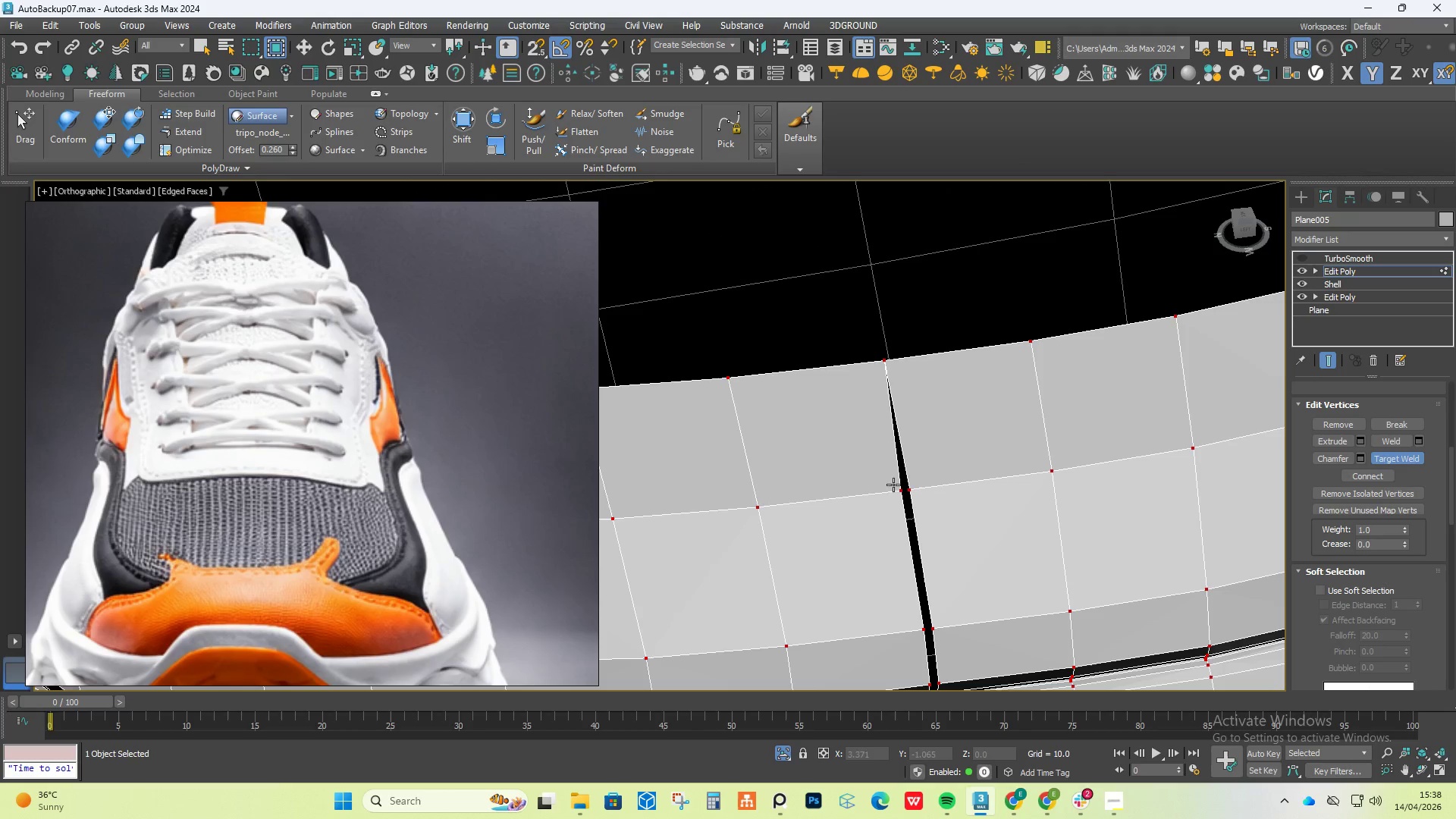 
double_click([912, 487])
 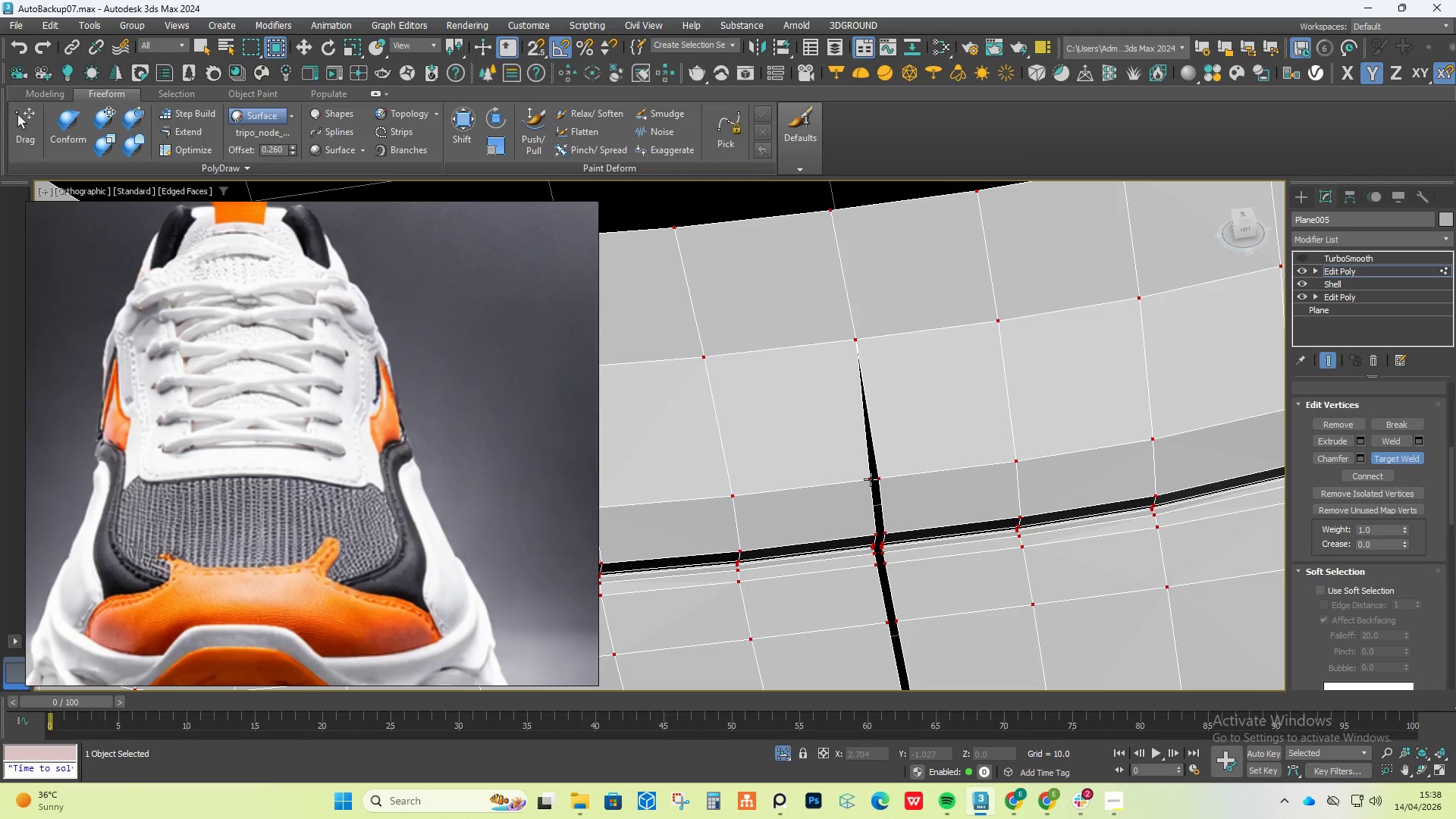 
double_click([887, 477])
 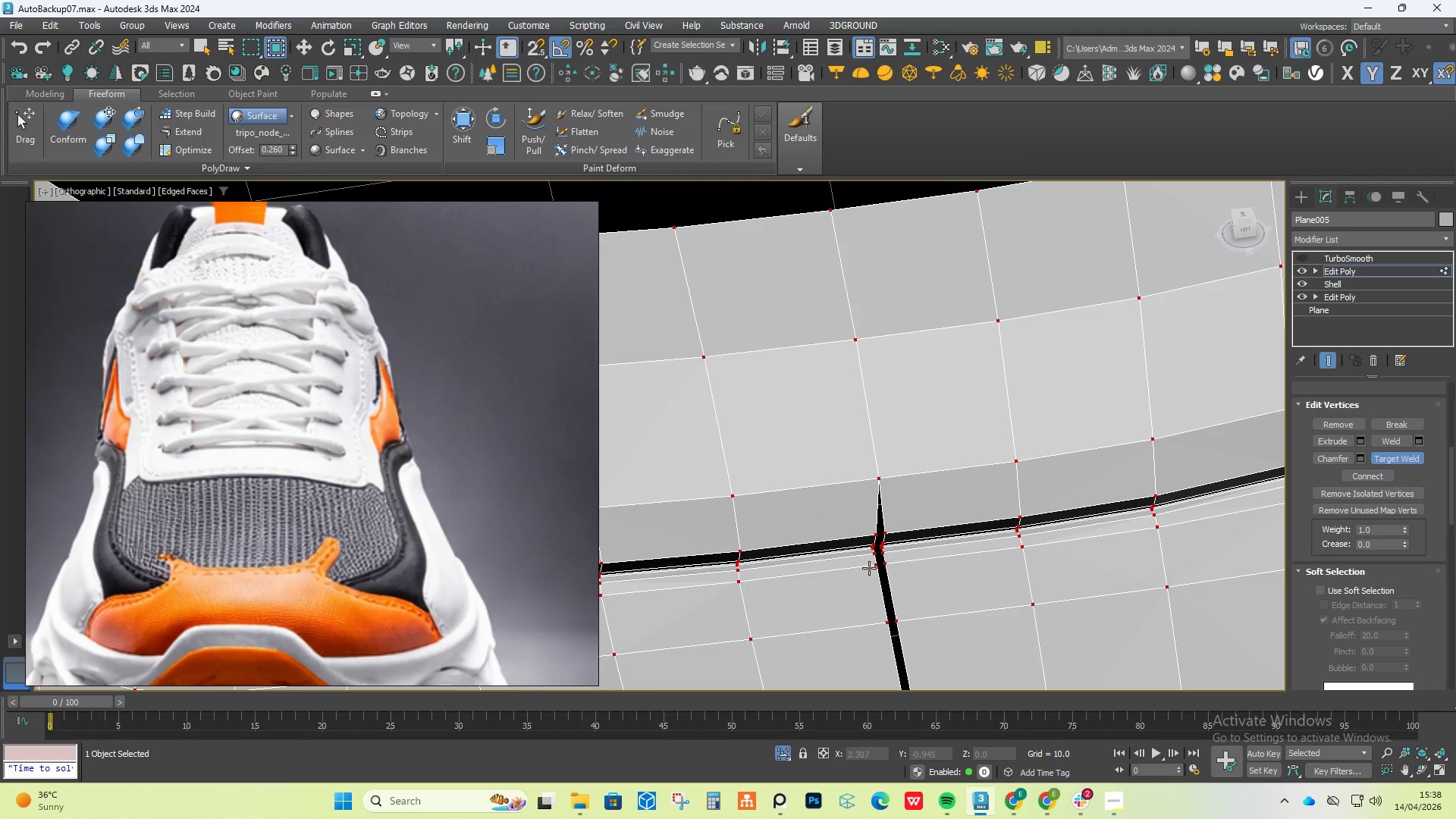 
scroll: coordinate [868, 554], scroll_direction: up, amount: 2.0
 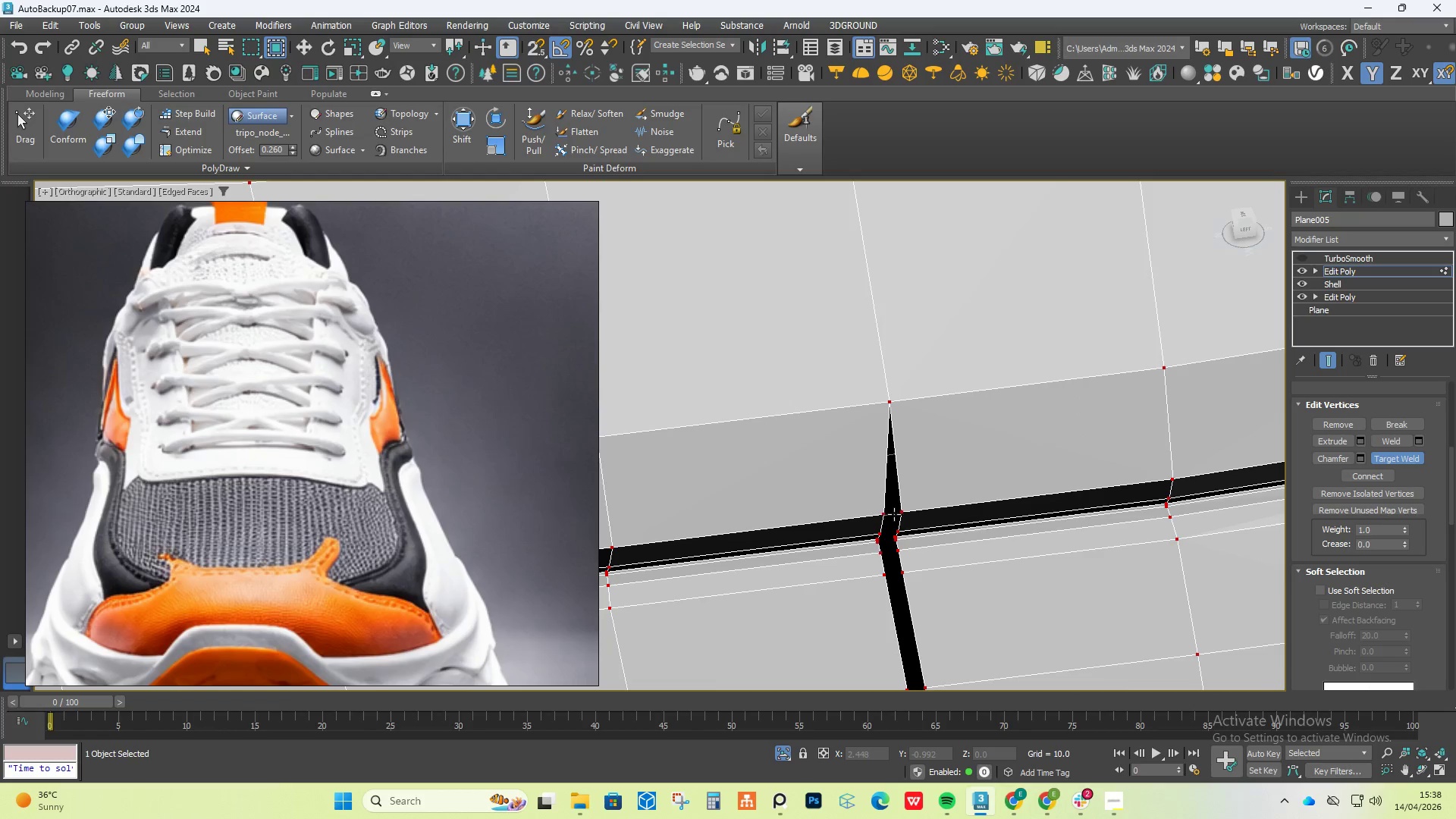 
double_click([900, 511])
 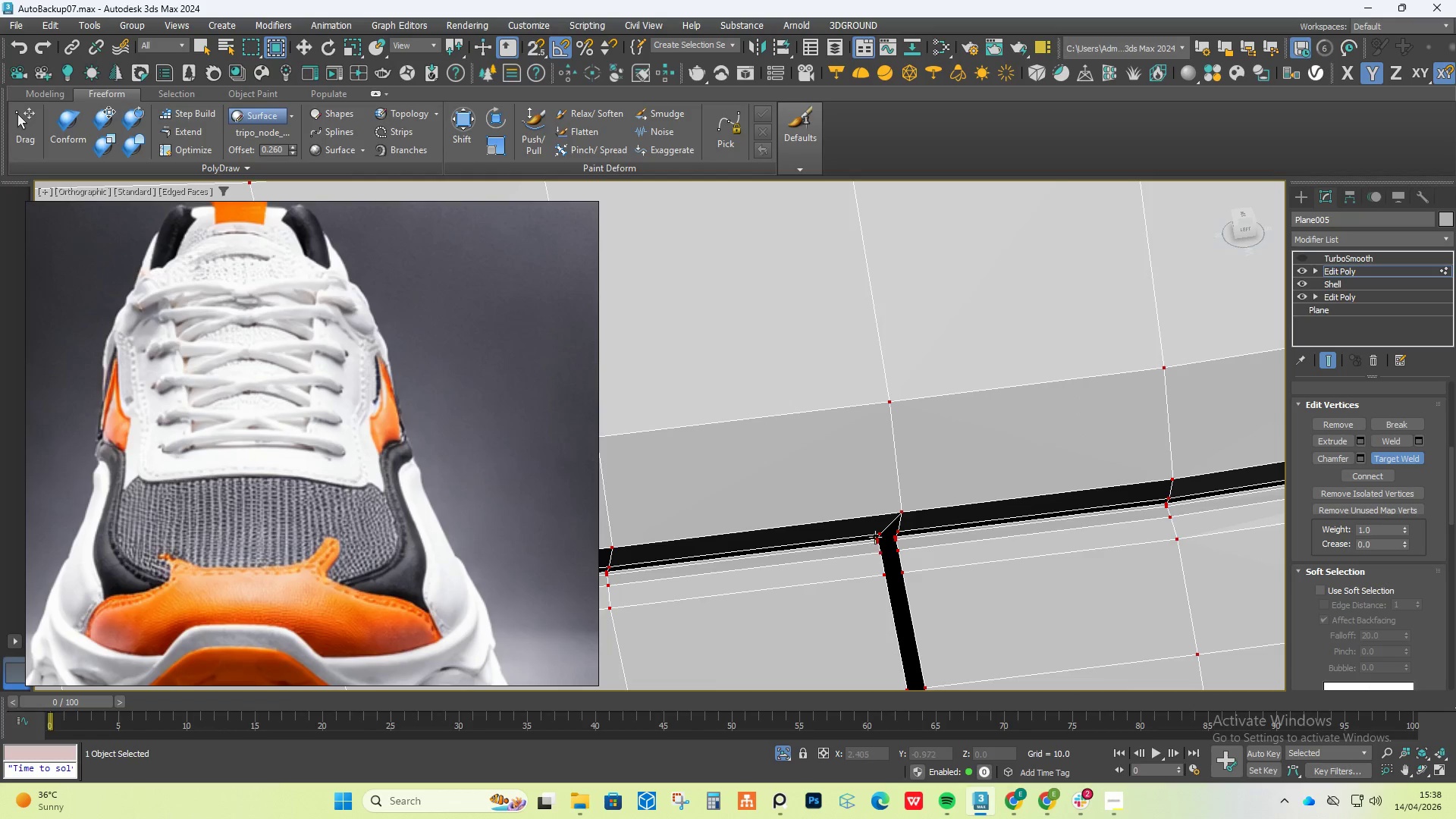 
hold_key(key=AltLeft, duration=0.39)
 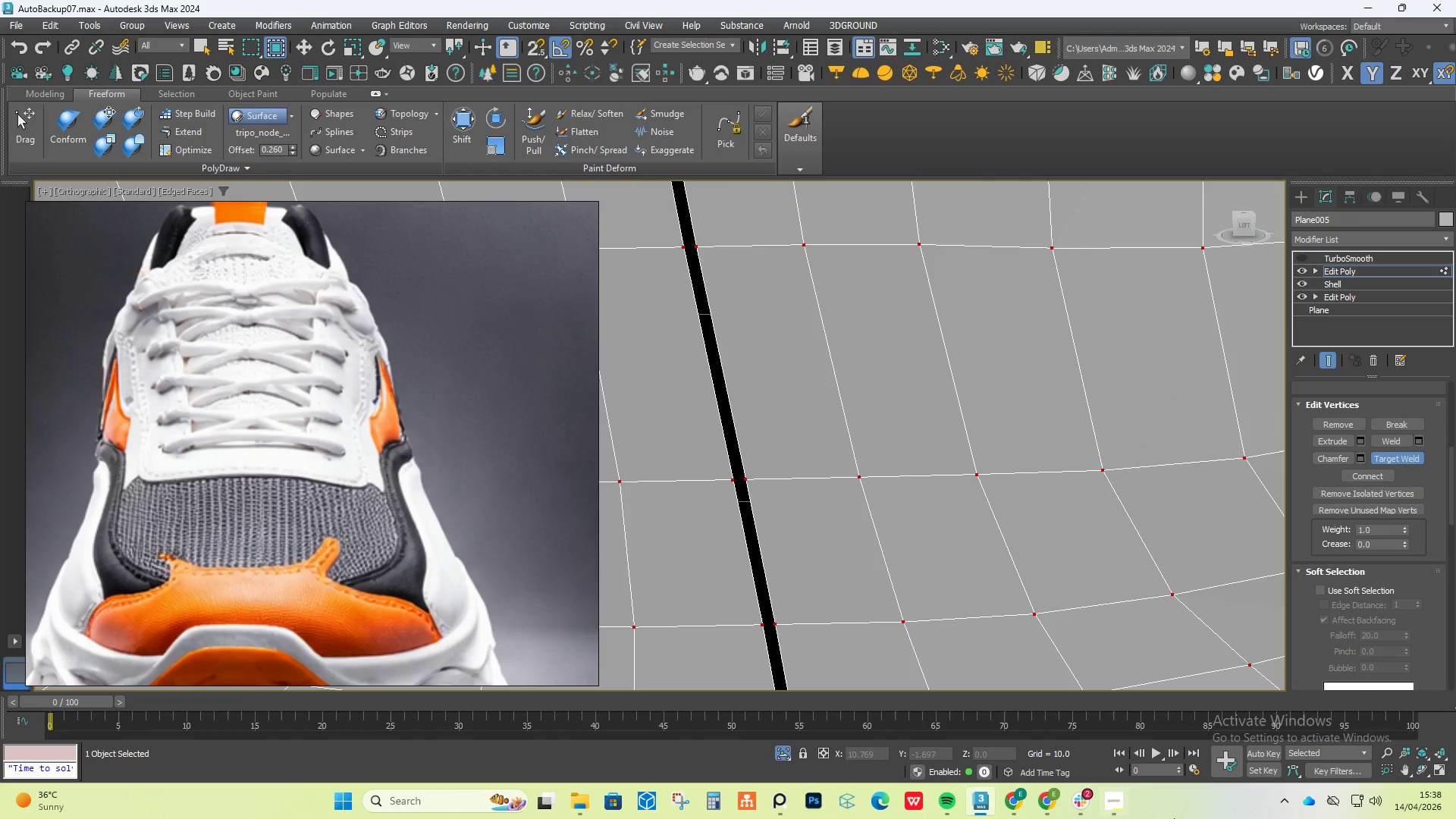 
scroll: coordinate [875, 537], scroll_direction: up, amount: 2.0
 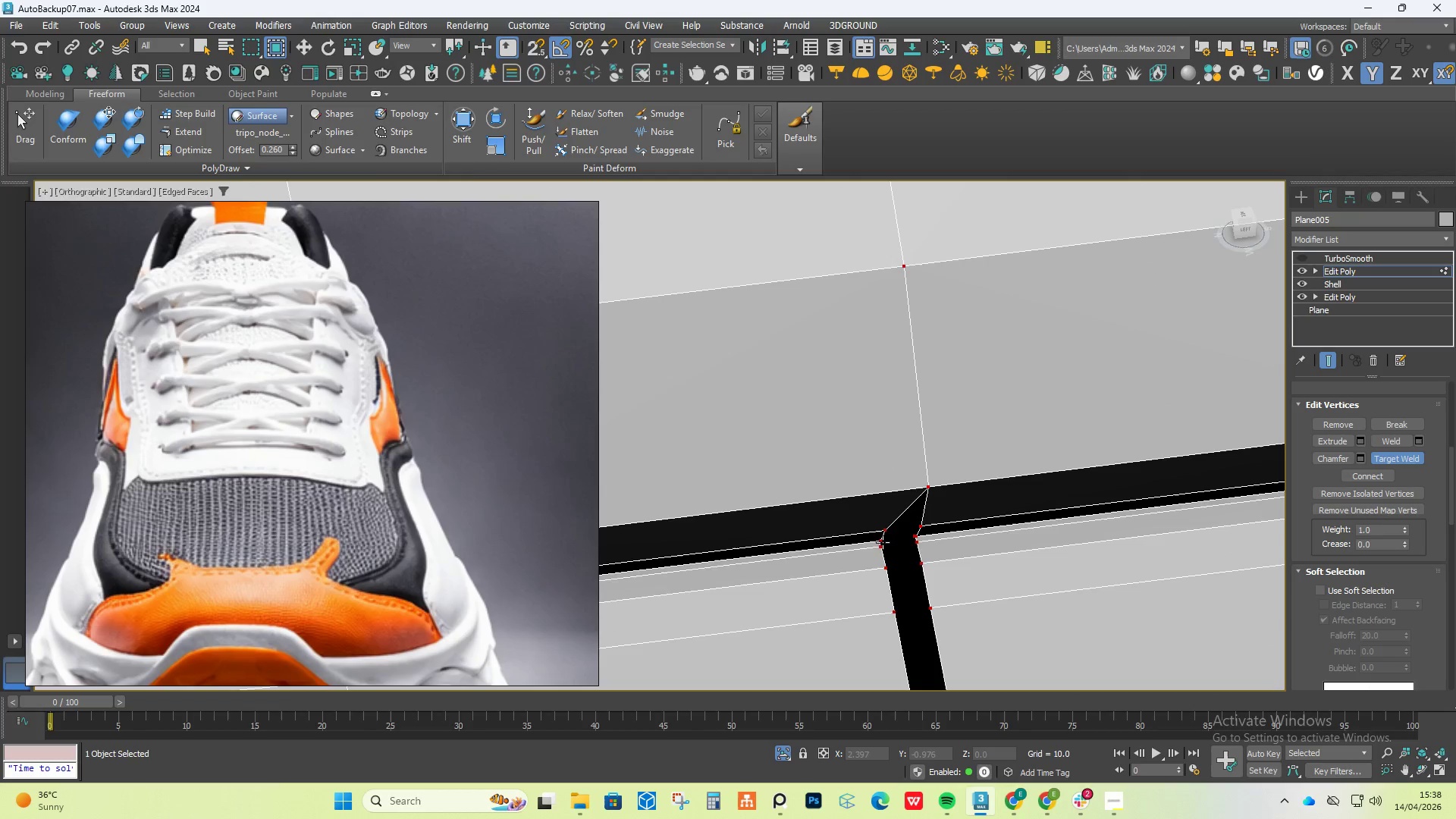 
scroll: coordinate [873, 501], scroll_direction: down, amount: 3.0
 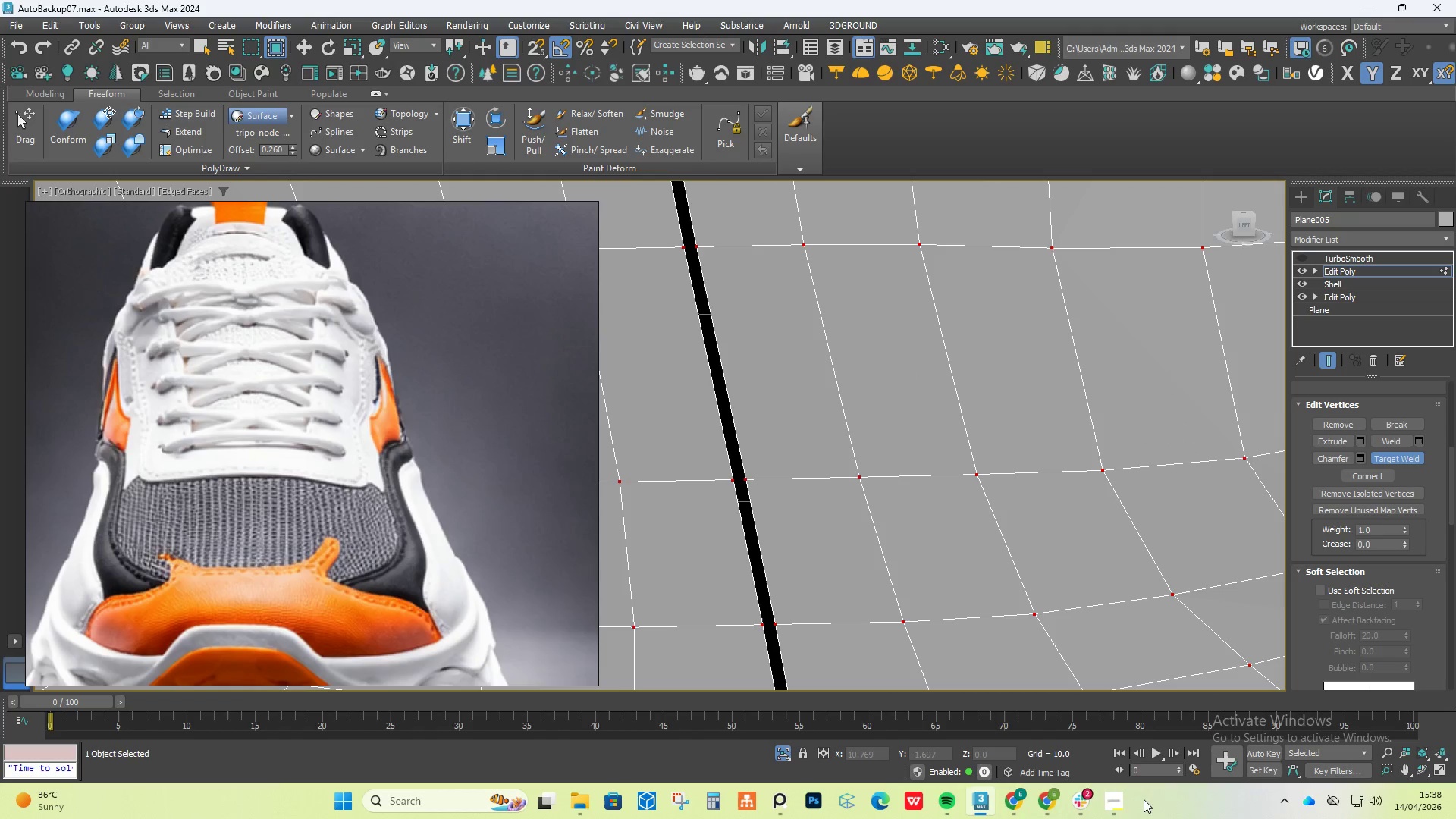 
left_click([1122, 802])